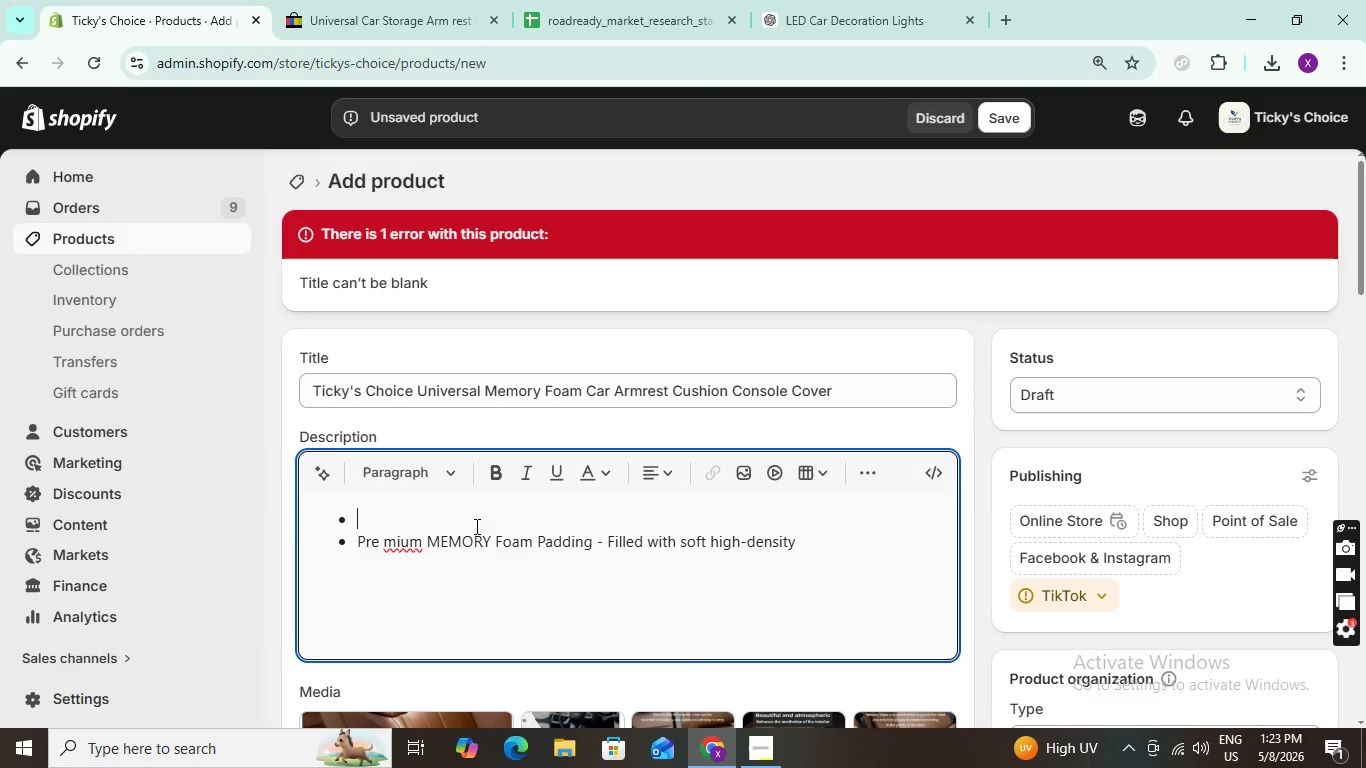 
key(CapsLock)
 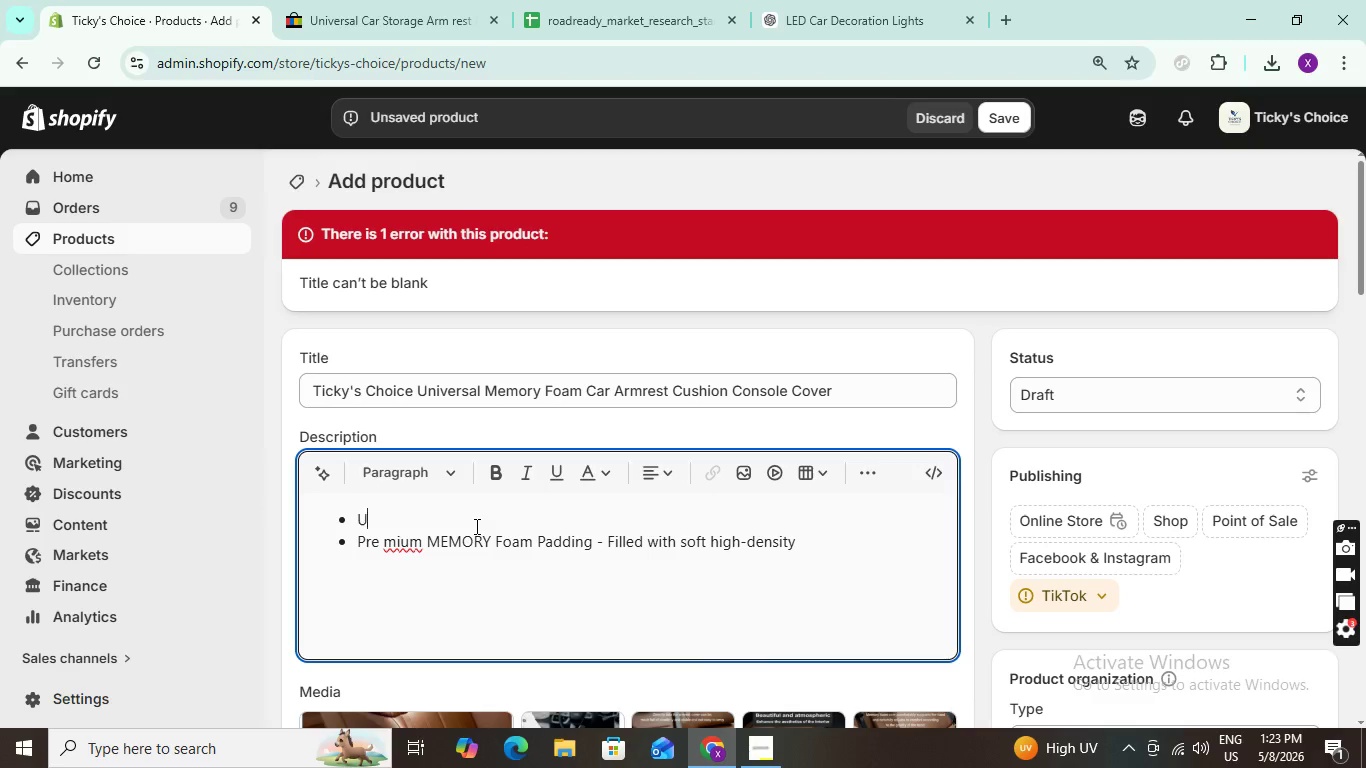 
key(U)
 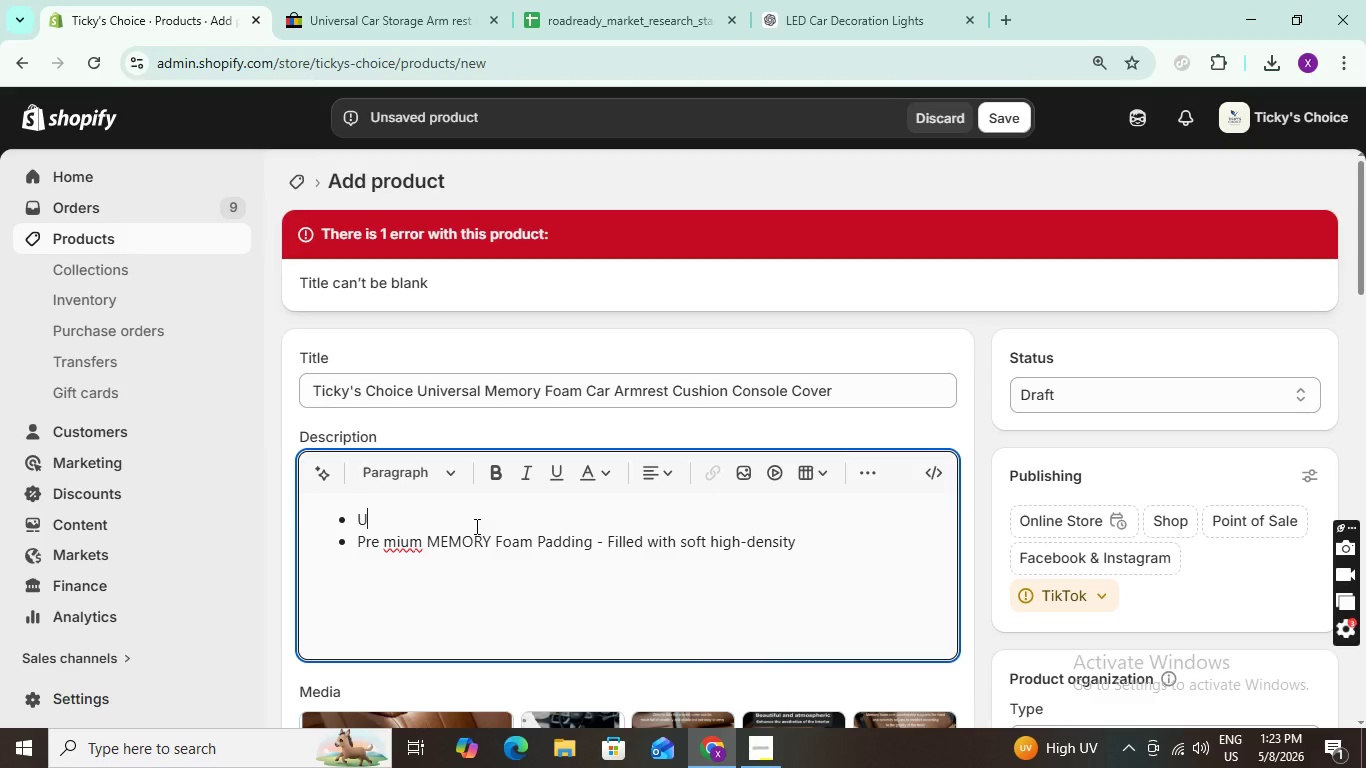 
key(CapsLock)
 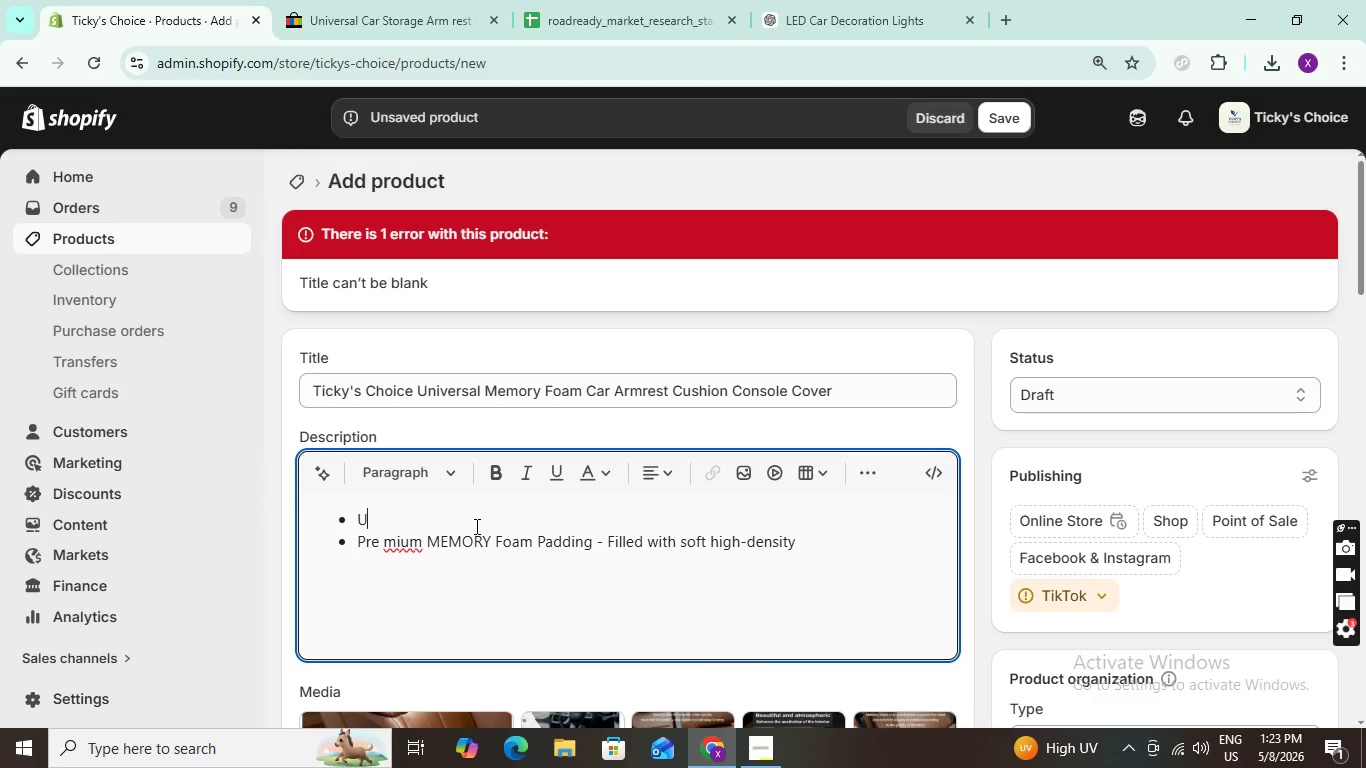 
key(P)
 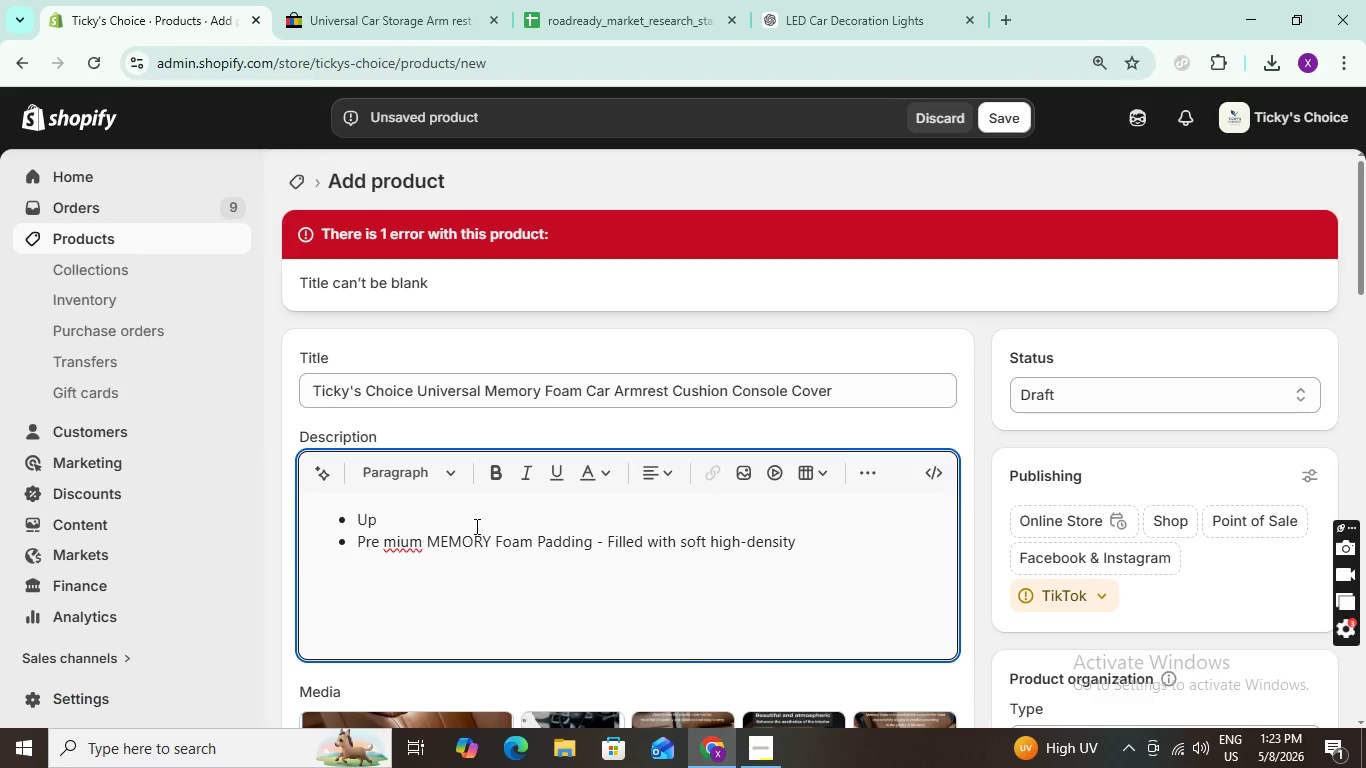 
type(grade)
 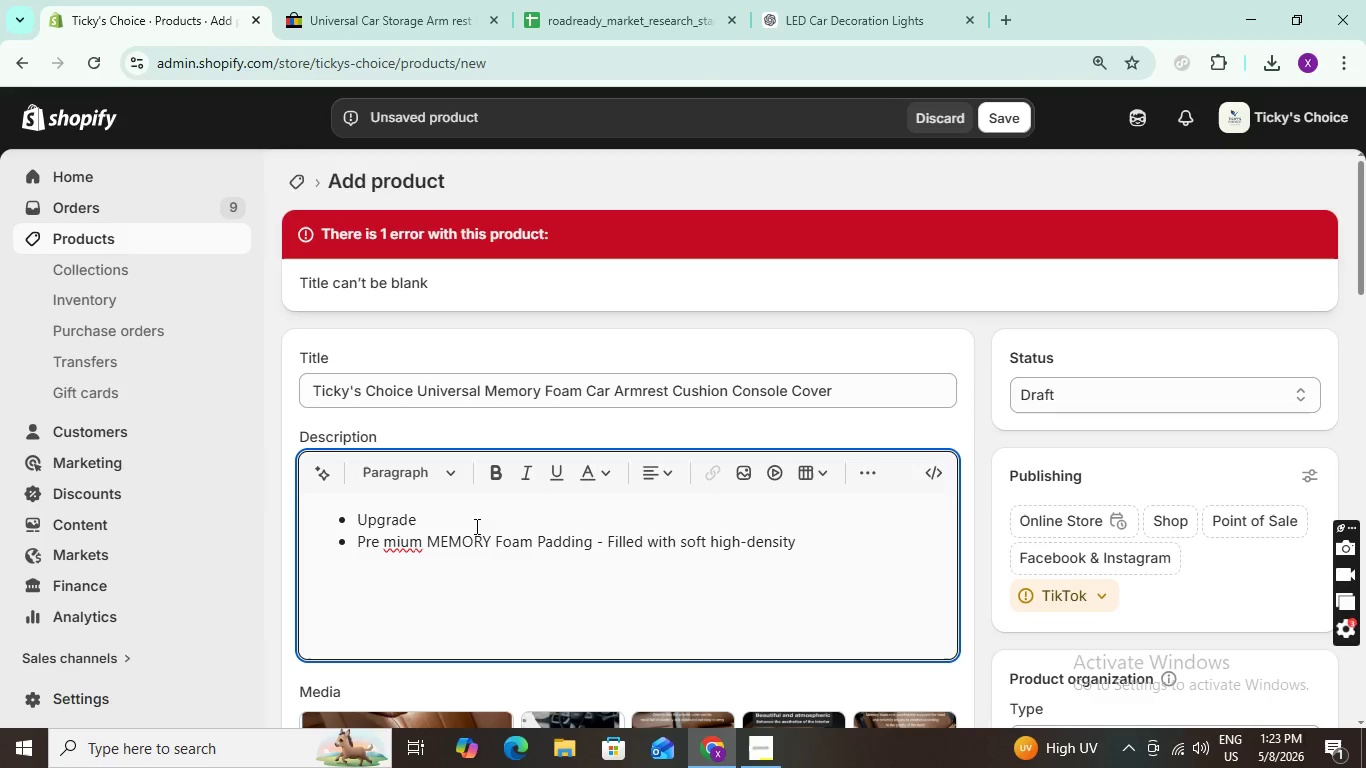 
type( Driving)
 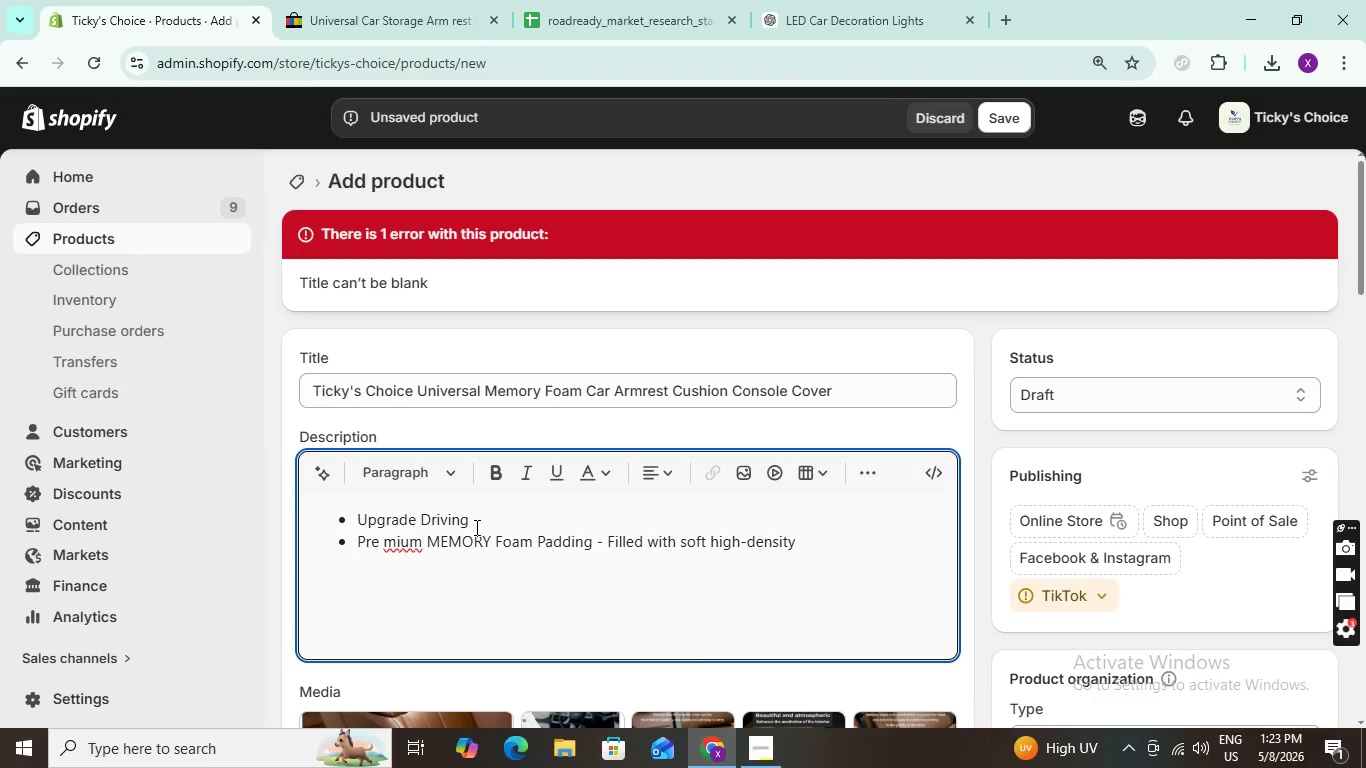 
wait(5.28)
 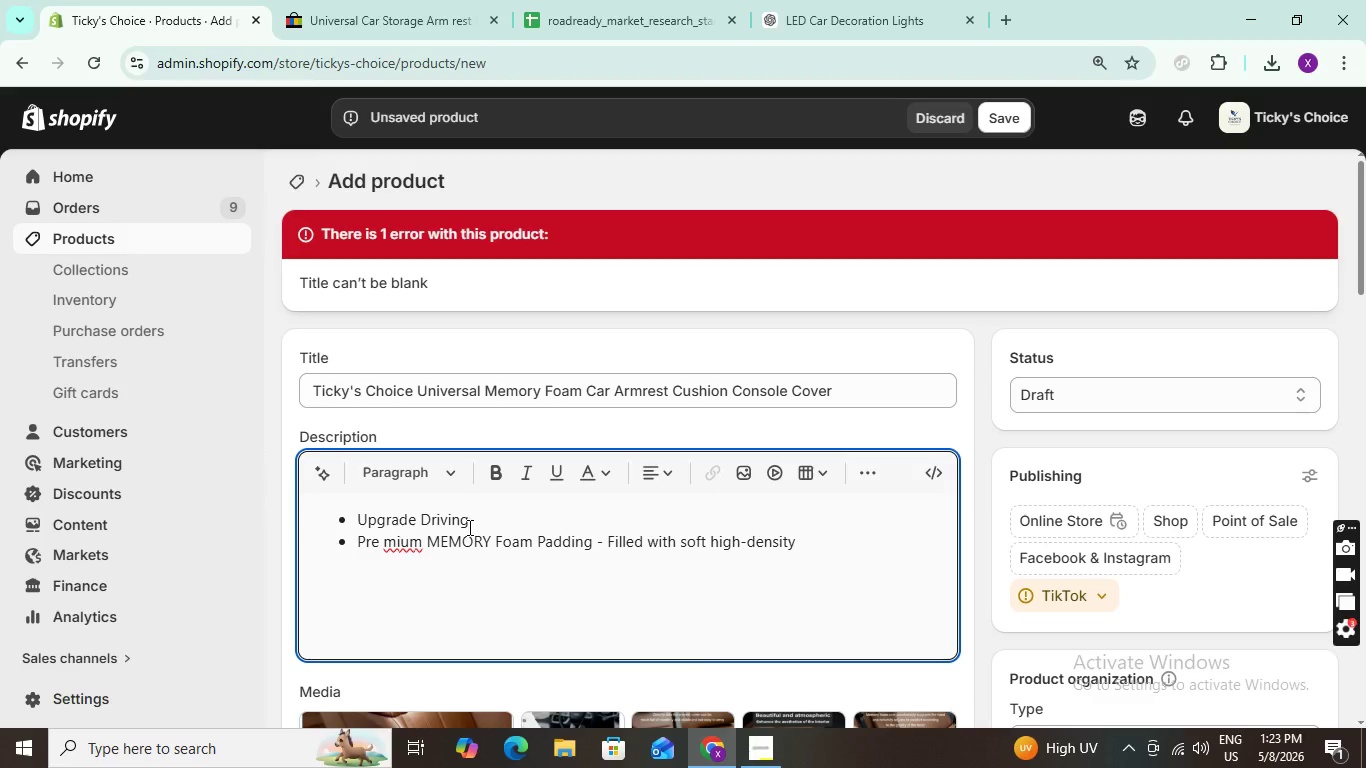 
type( c)
key(Backspace)
type(Comfort - -)
key(Backspace)
type(Enhance your driving experience with the Thicky'S)
key(Backspace)
type(sCHOICE)
key(Backspace)
key(Backspace)
key(Backspace)
key(Backspace)
key(Backspace)
type(hoice )
 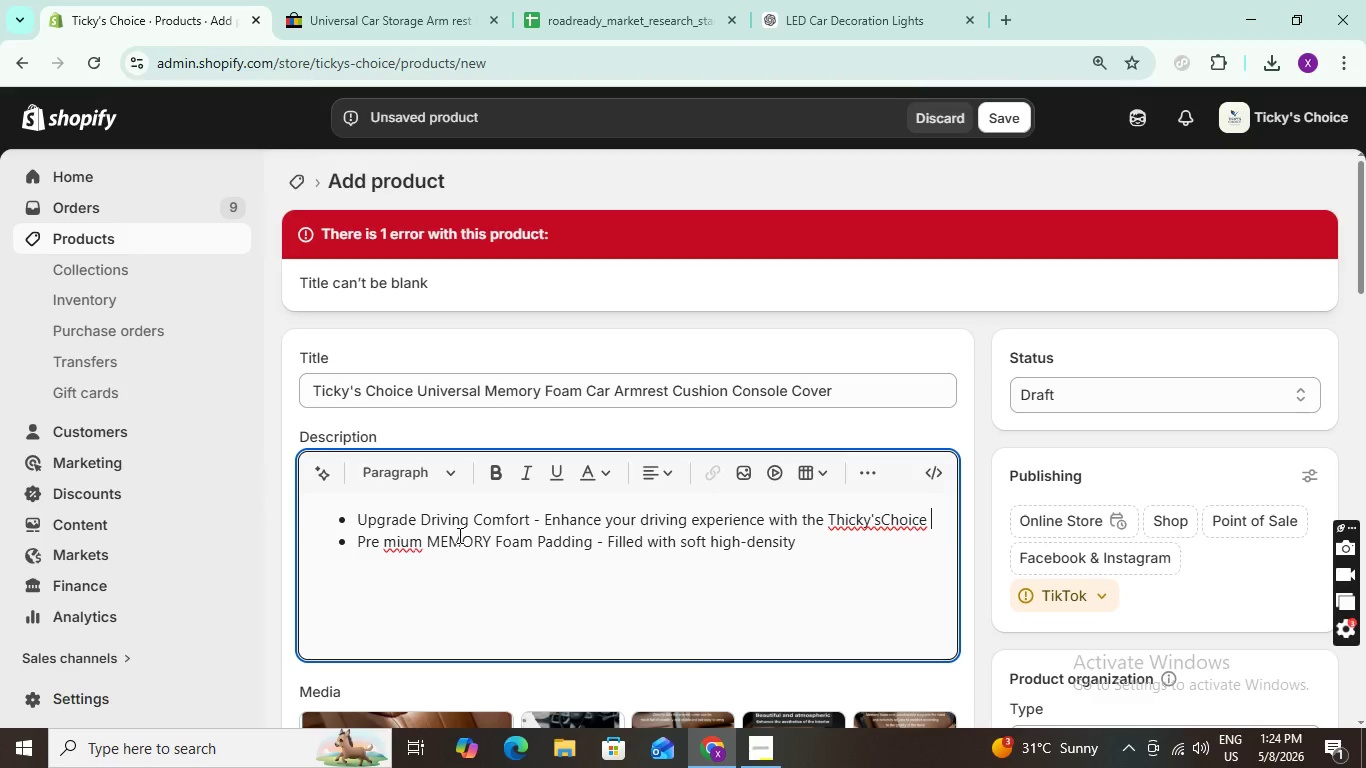 
type(universal)
 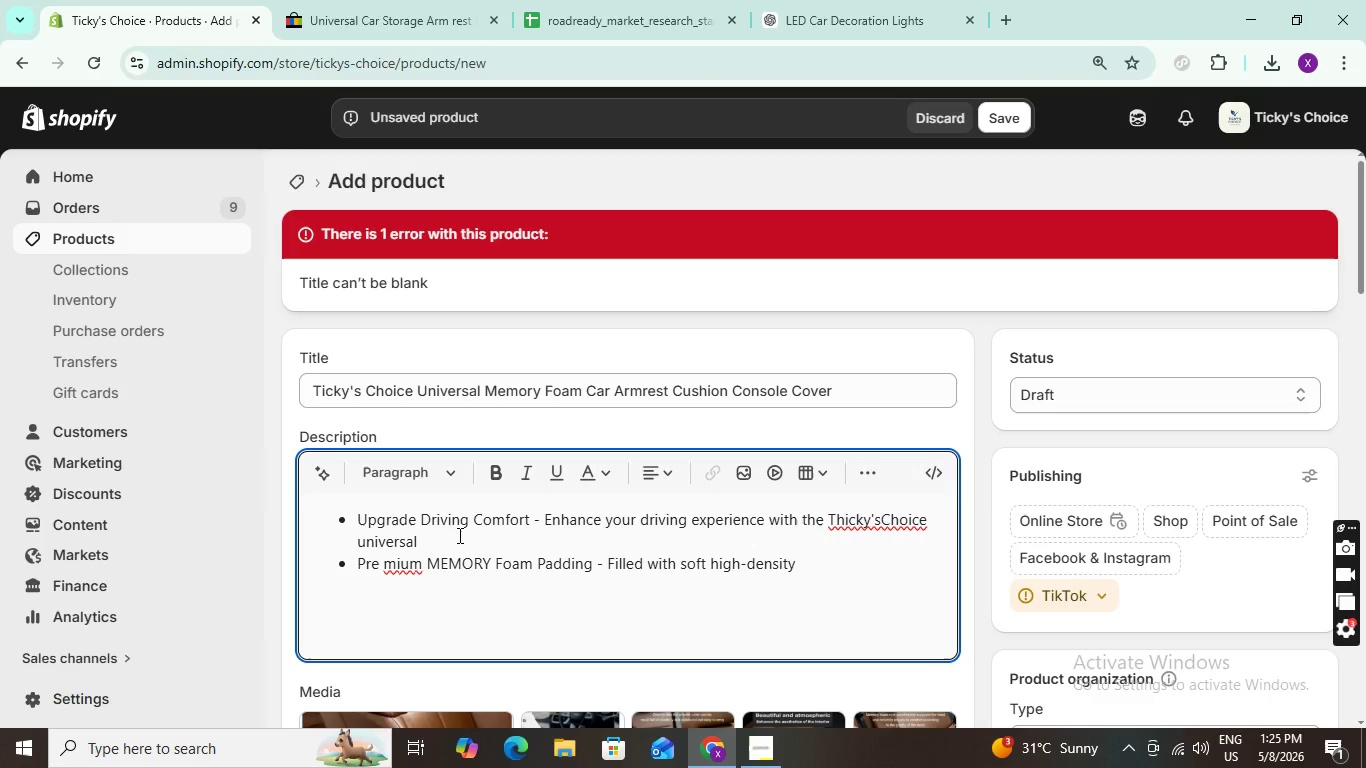 
type( car armrest cushion designr)
key(Backspace)
type(ed )
 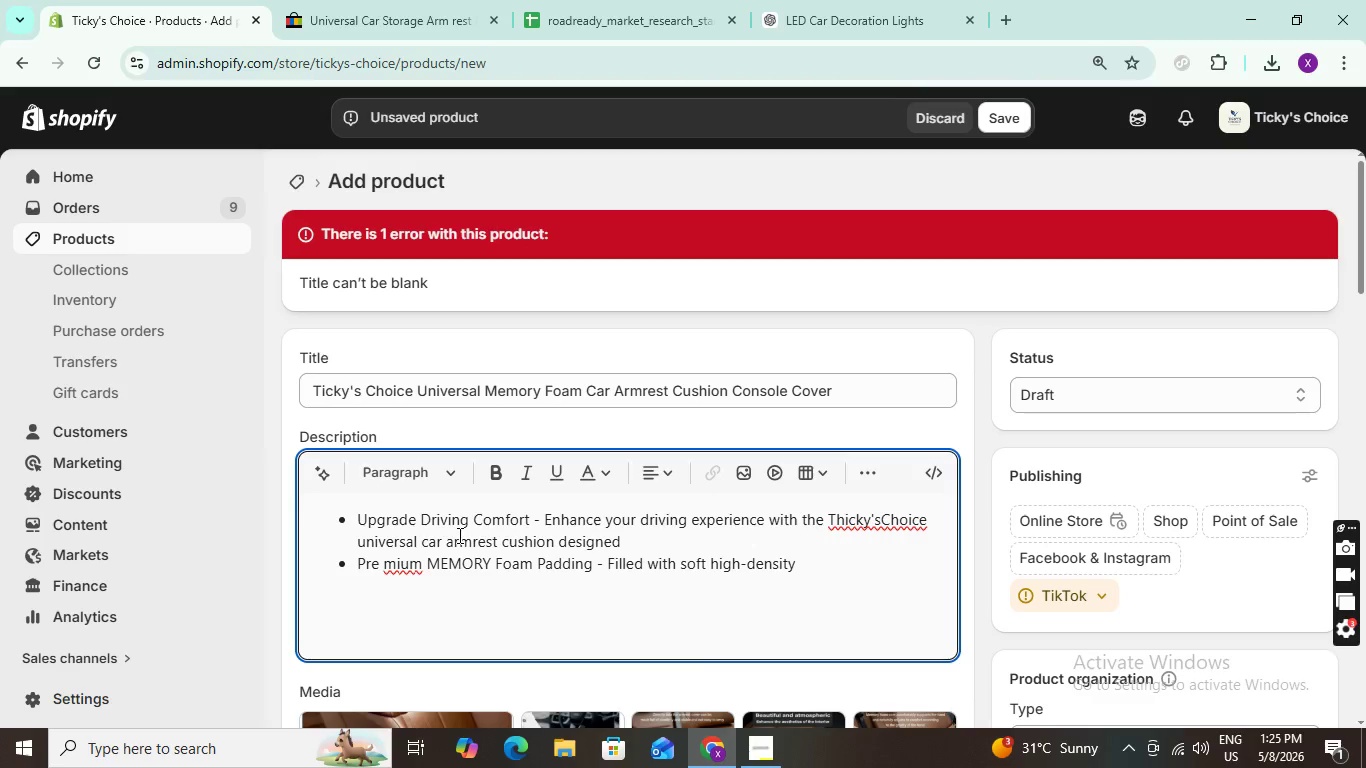 
wait(6.24)
 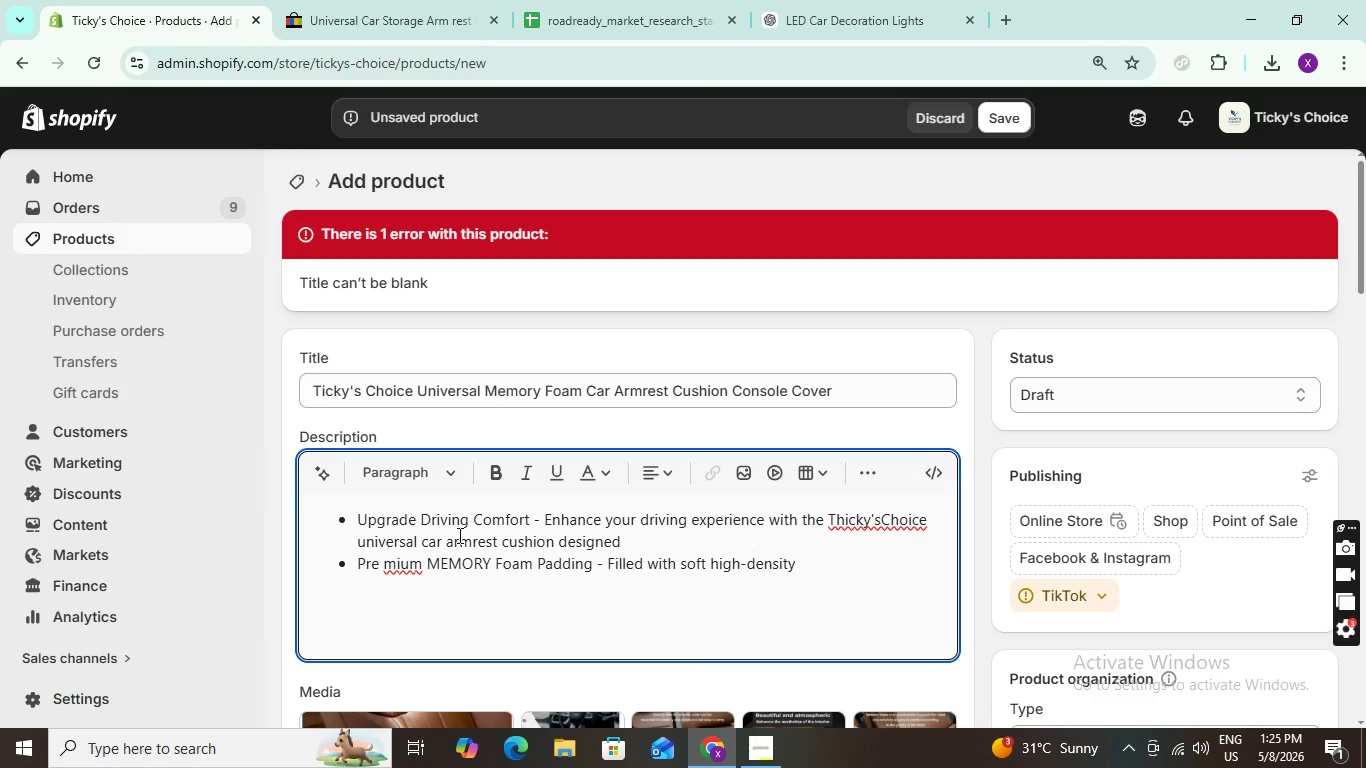 
type(for)
 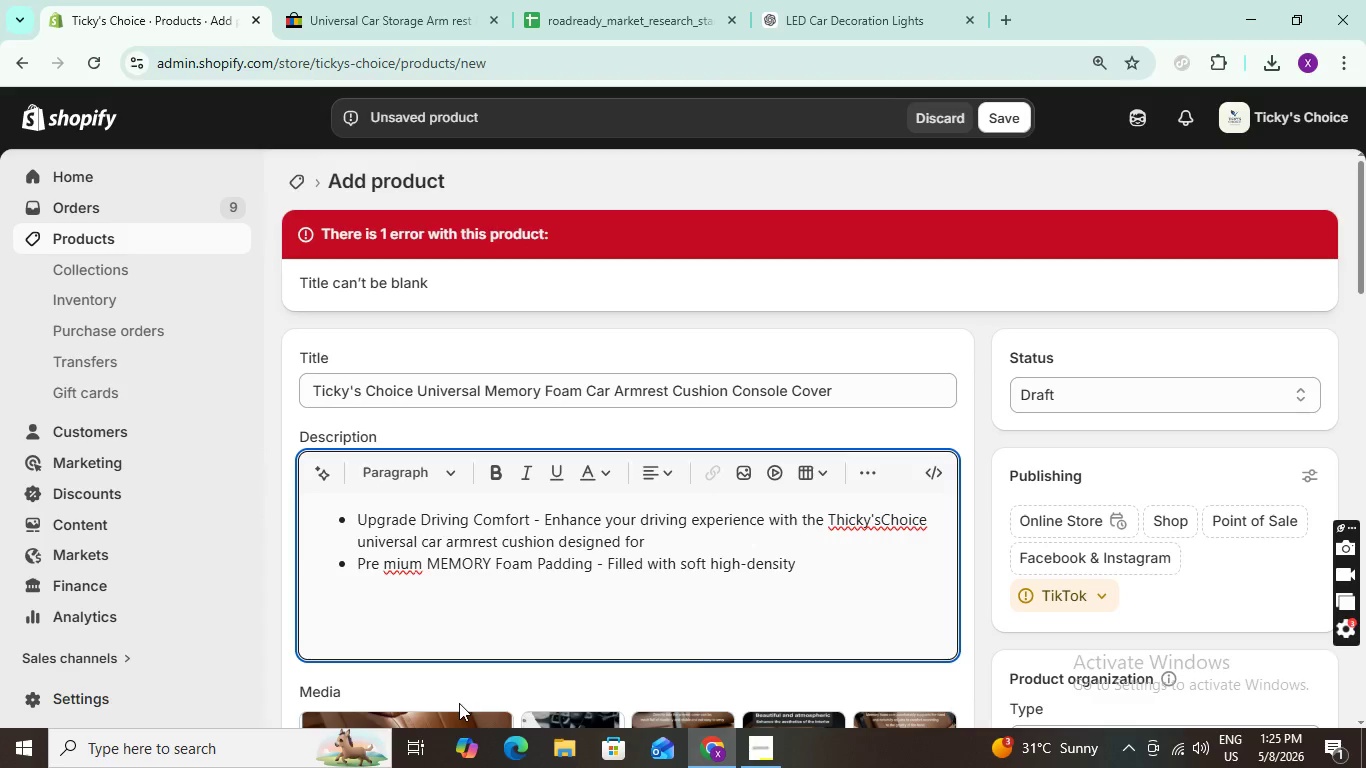 
type( superioe)
key(Backspace)
type(r)
 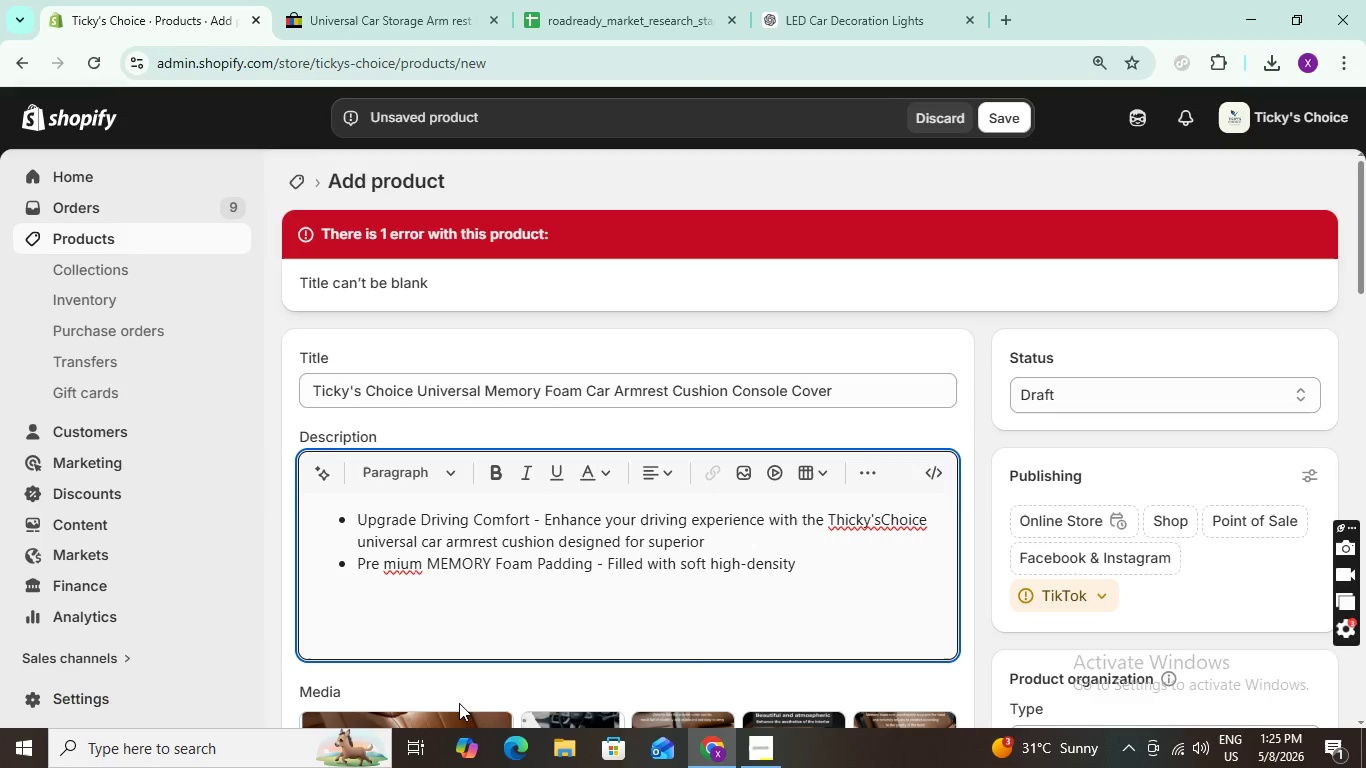 
wait(10.67)
 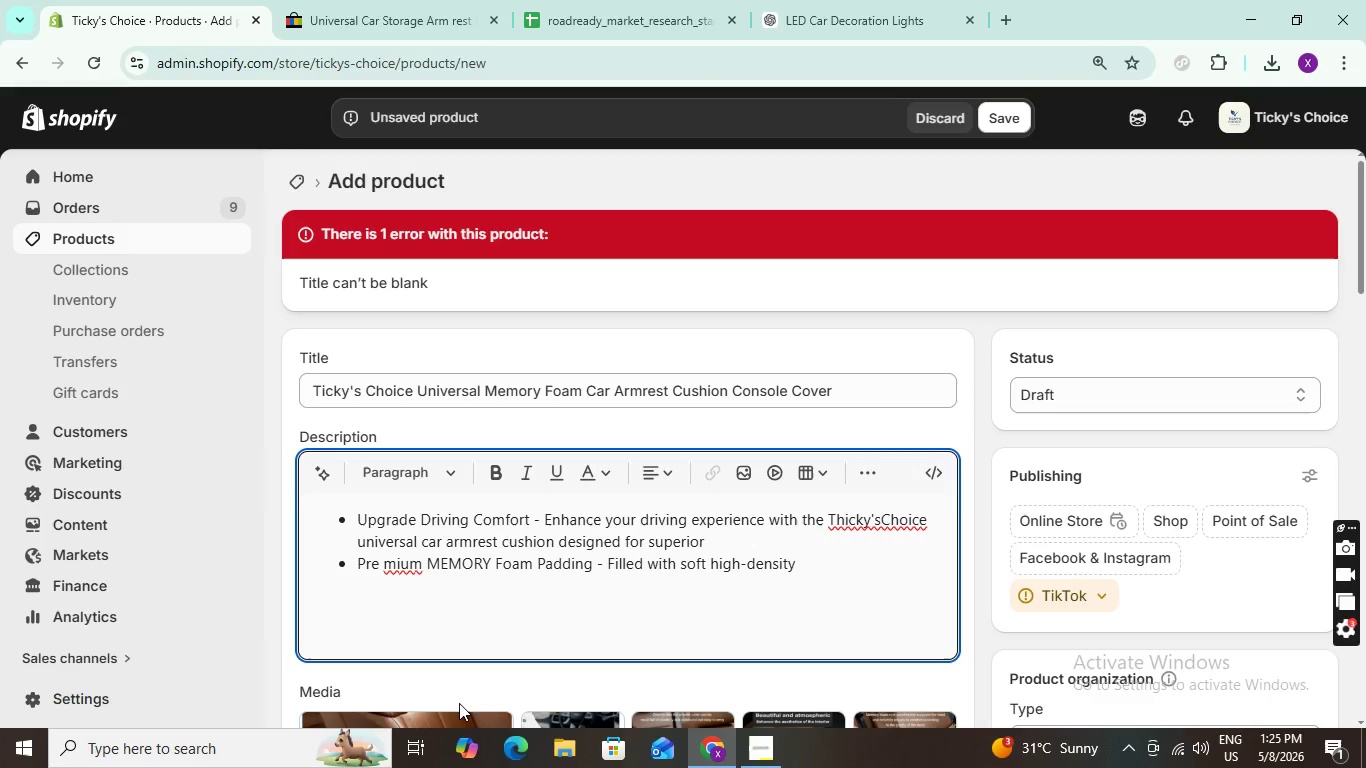 
type( comfort and support during daily commutes and long journet)
key(Backspace)
type(ys)
 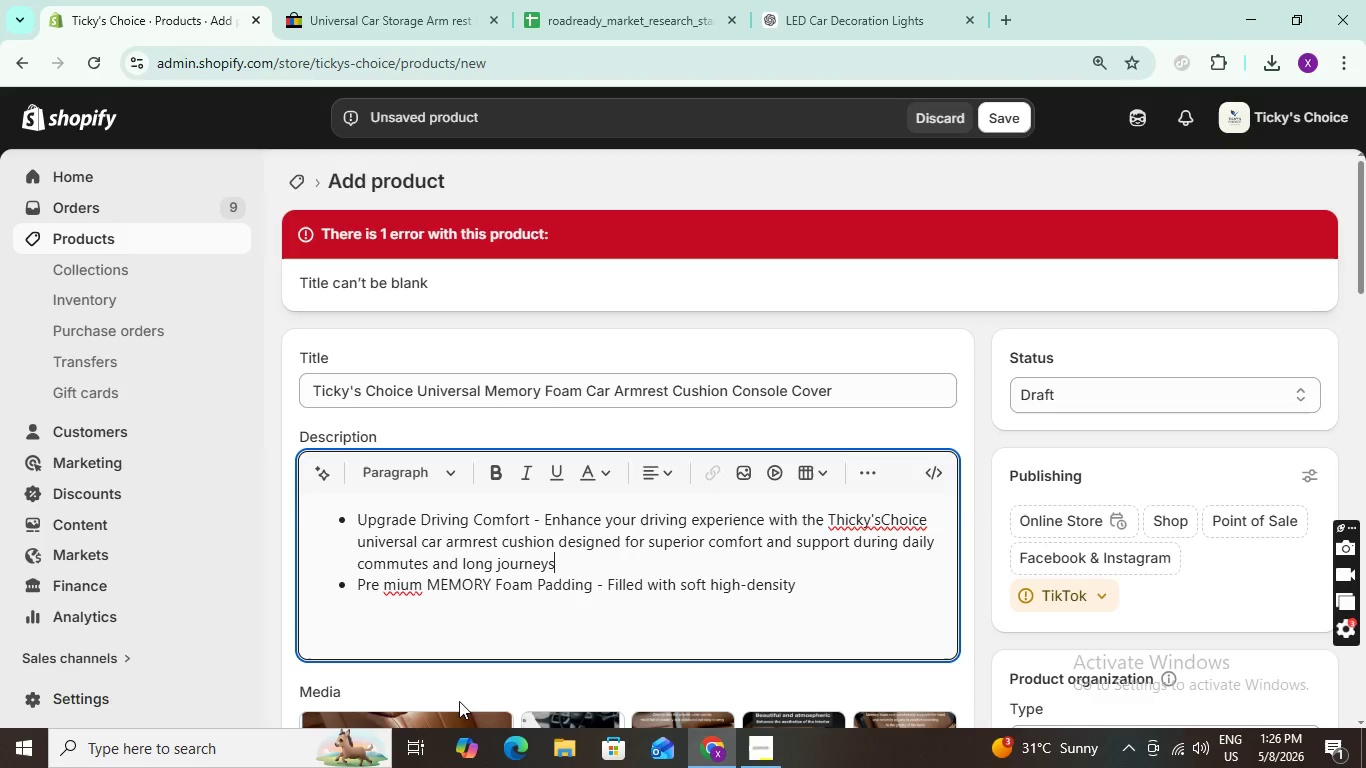 
hold_key(key=ArrowRight, duration=0.94)
 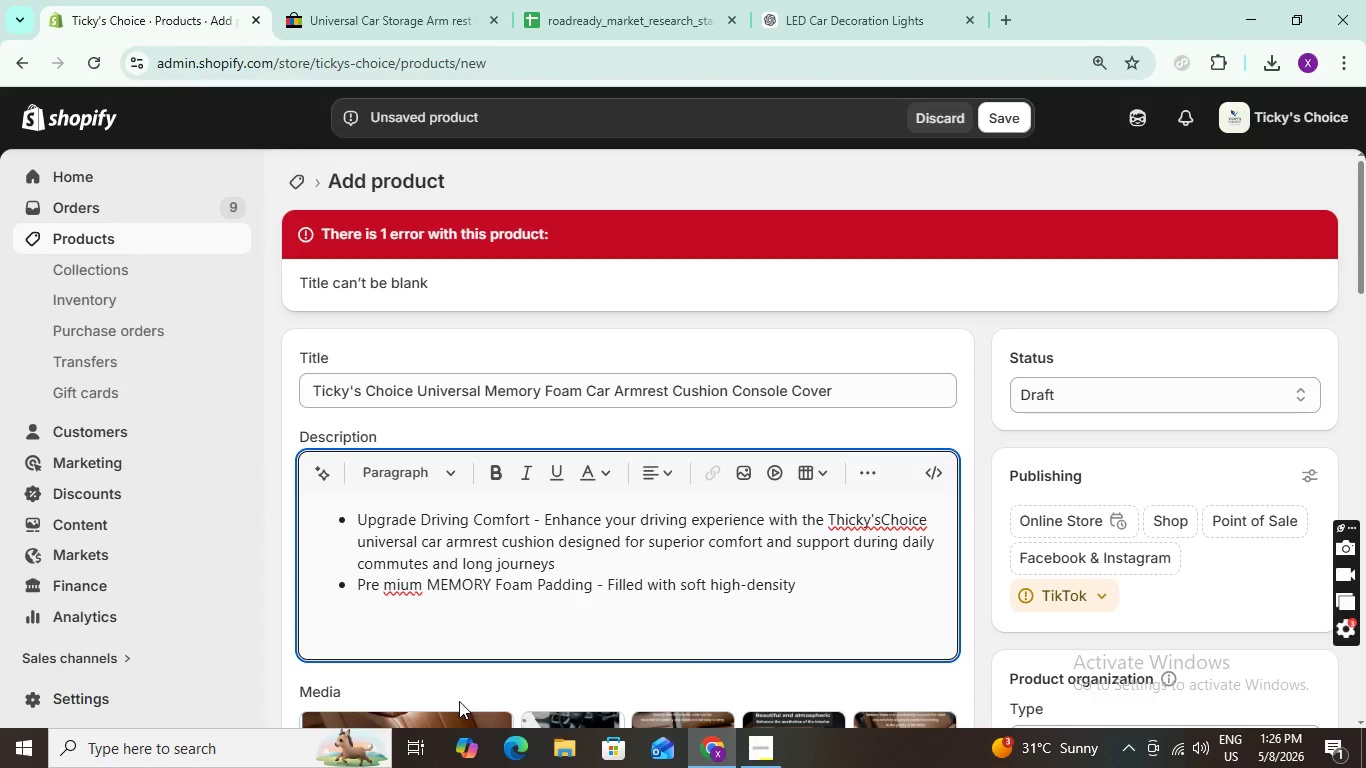 
hold_key(key=ArrowLeft, duration=0.94)
 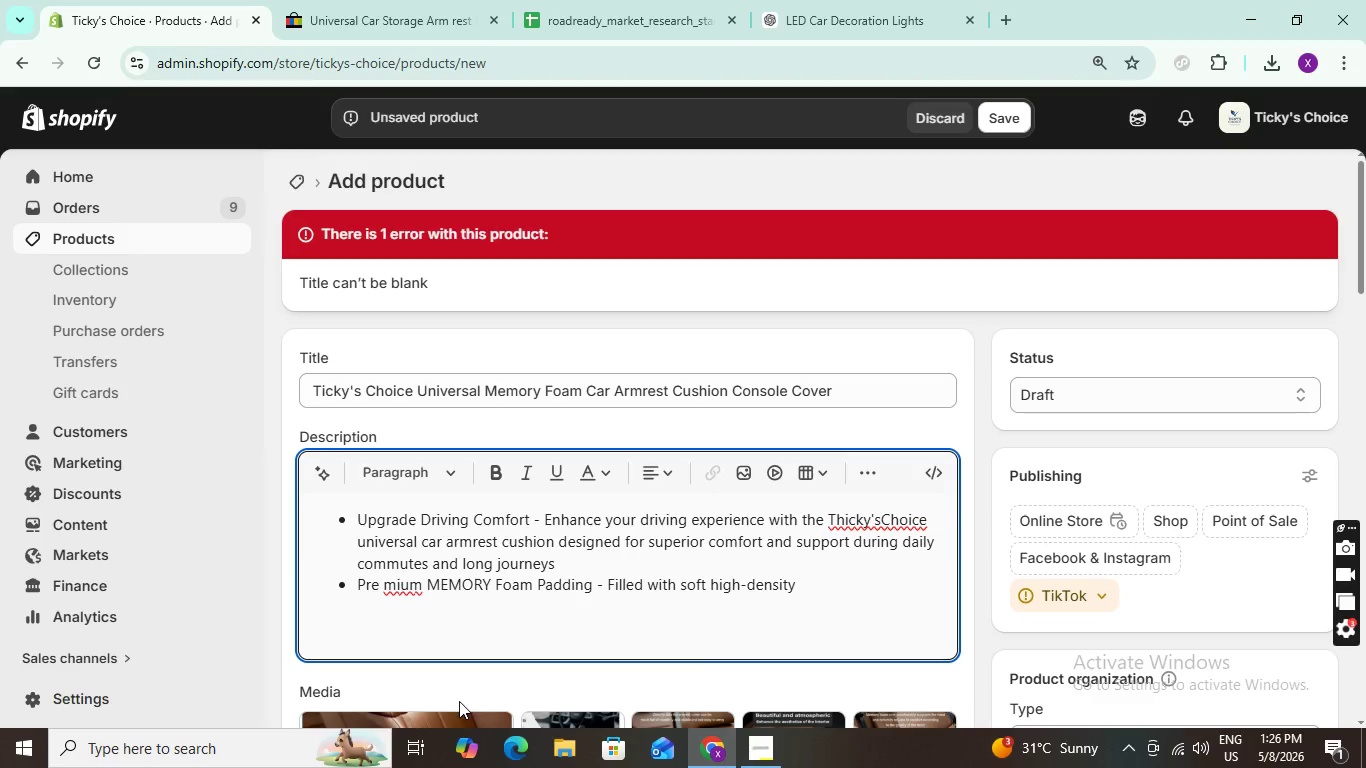 
key(Period)
 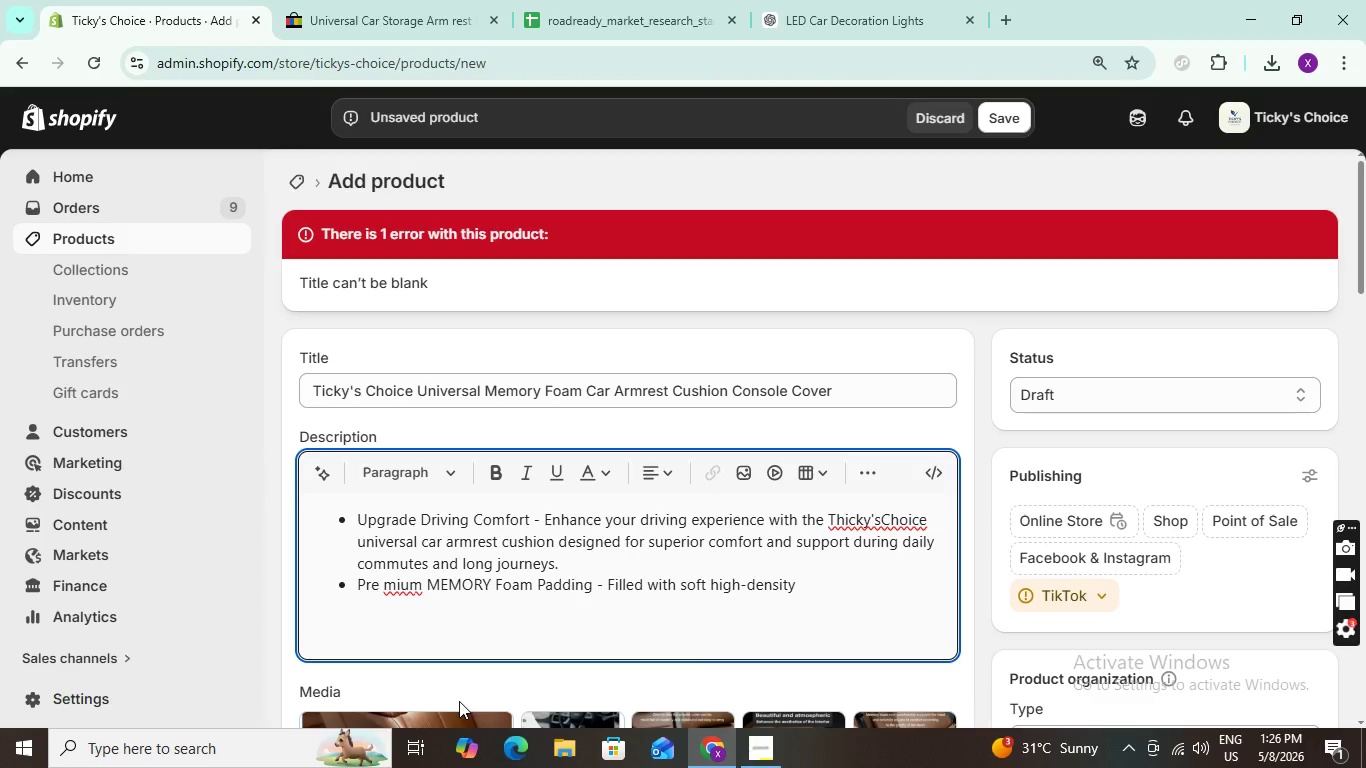 
hold_key(key=ArrowRight, duration=1.51)
 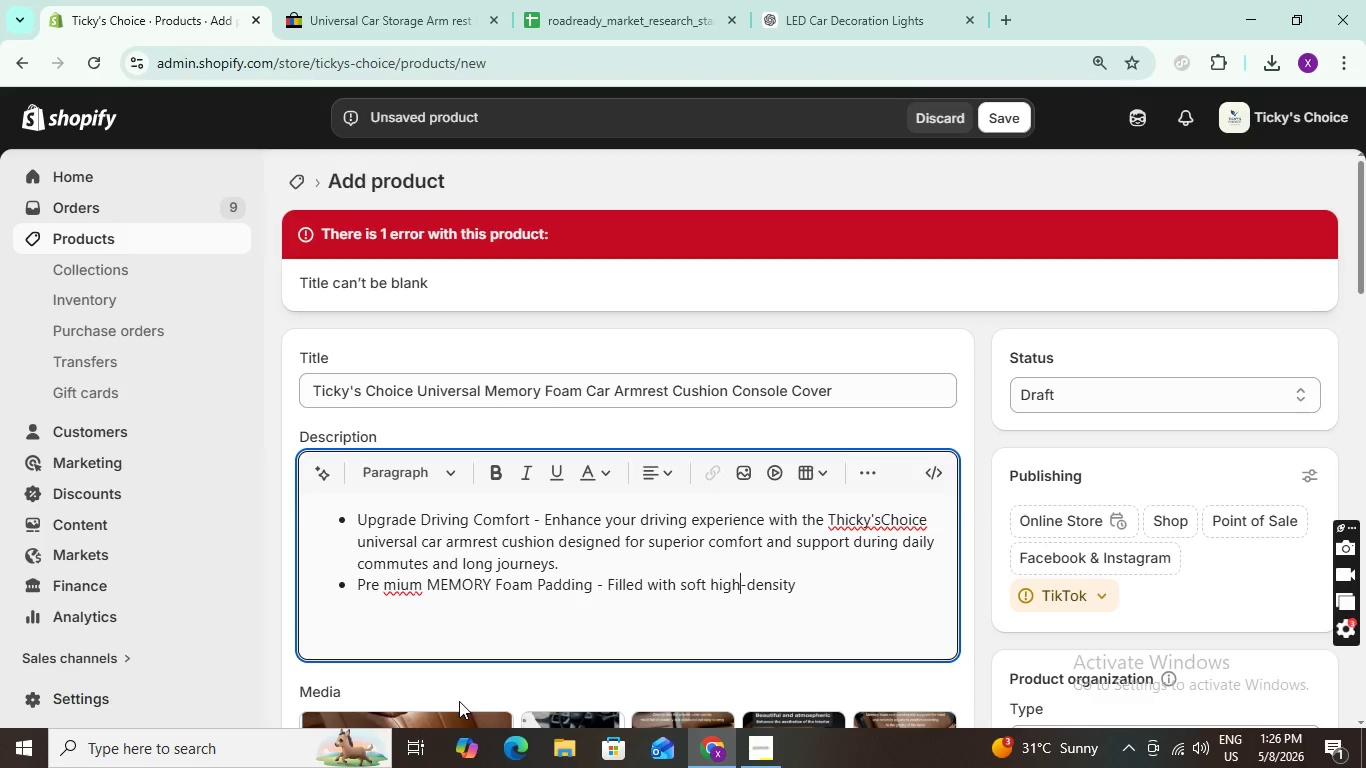 
hold_key(key=ArrowRight, duration=0.59)
 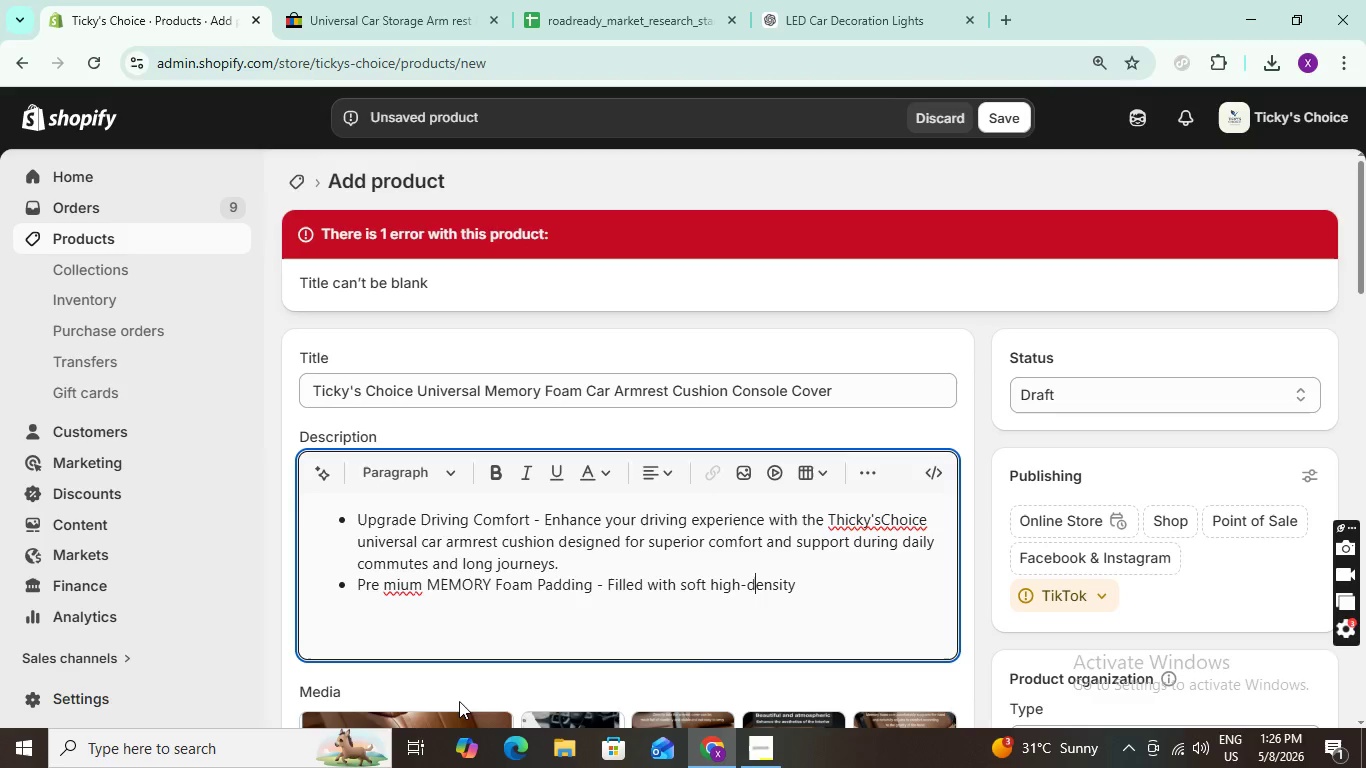 
key(ArrowRight)
 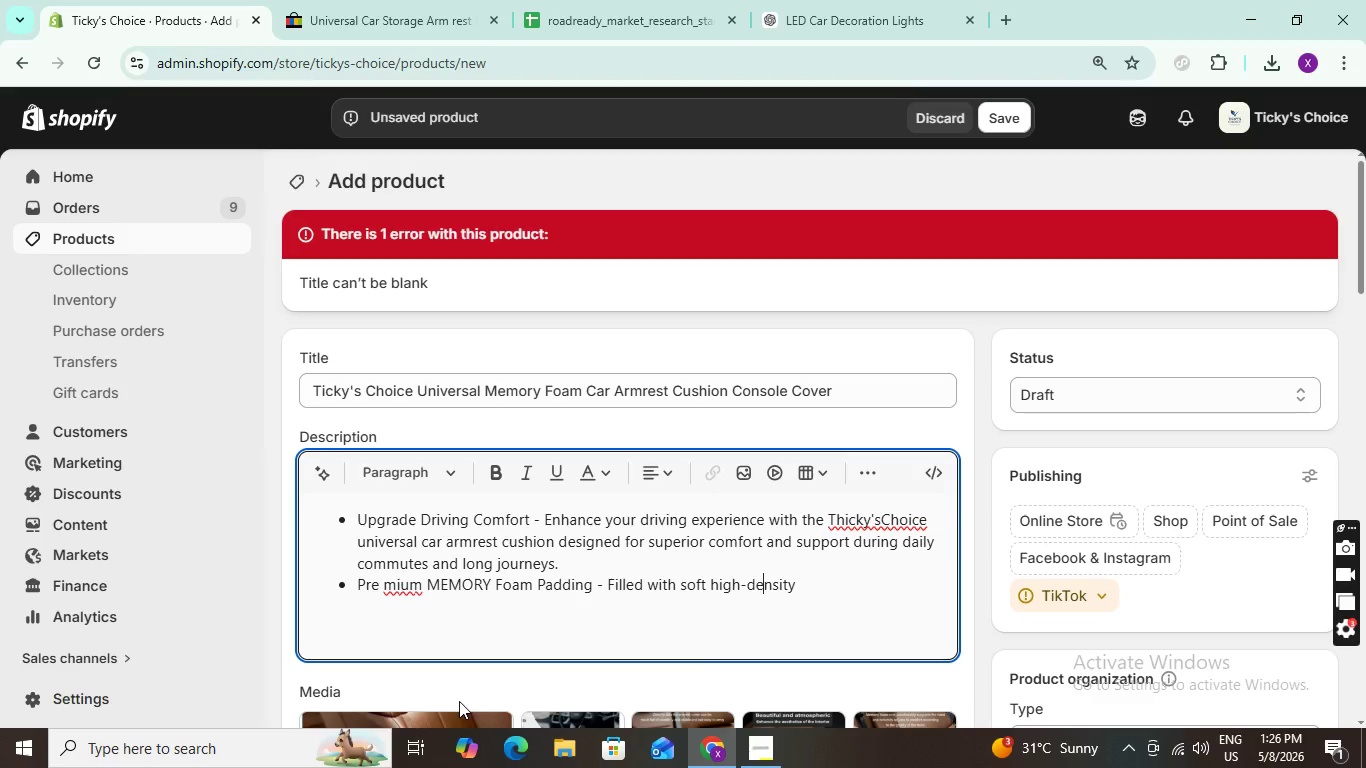 
key(ArrowRight)
 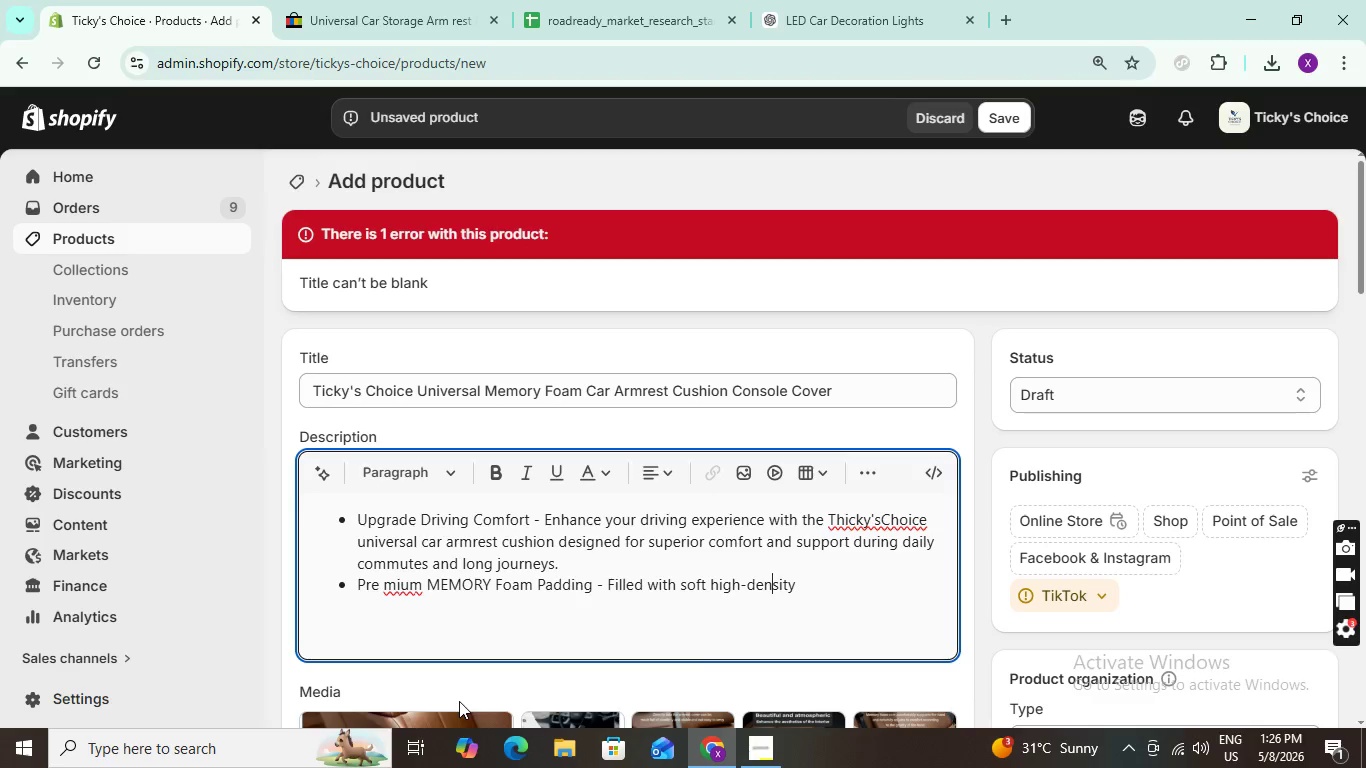 
key(ArrowRight)
 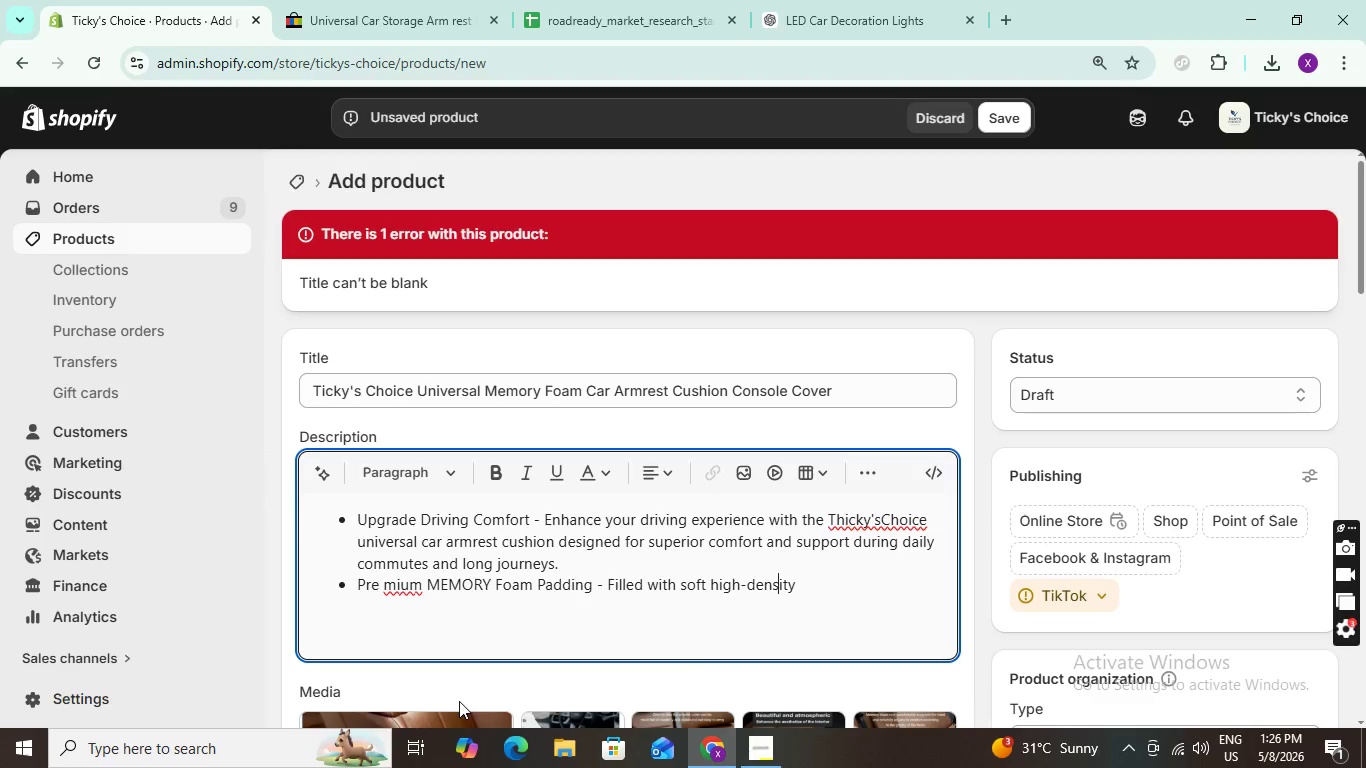 
key(ArrowRight)
 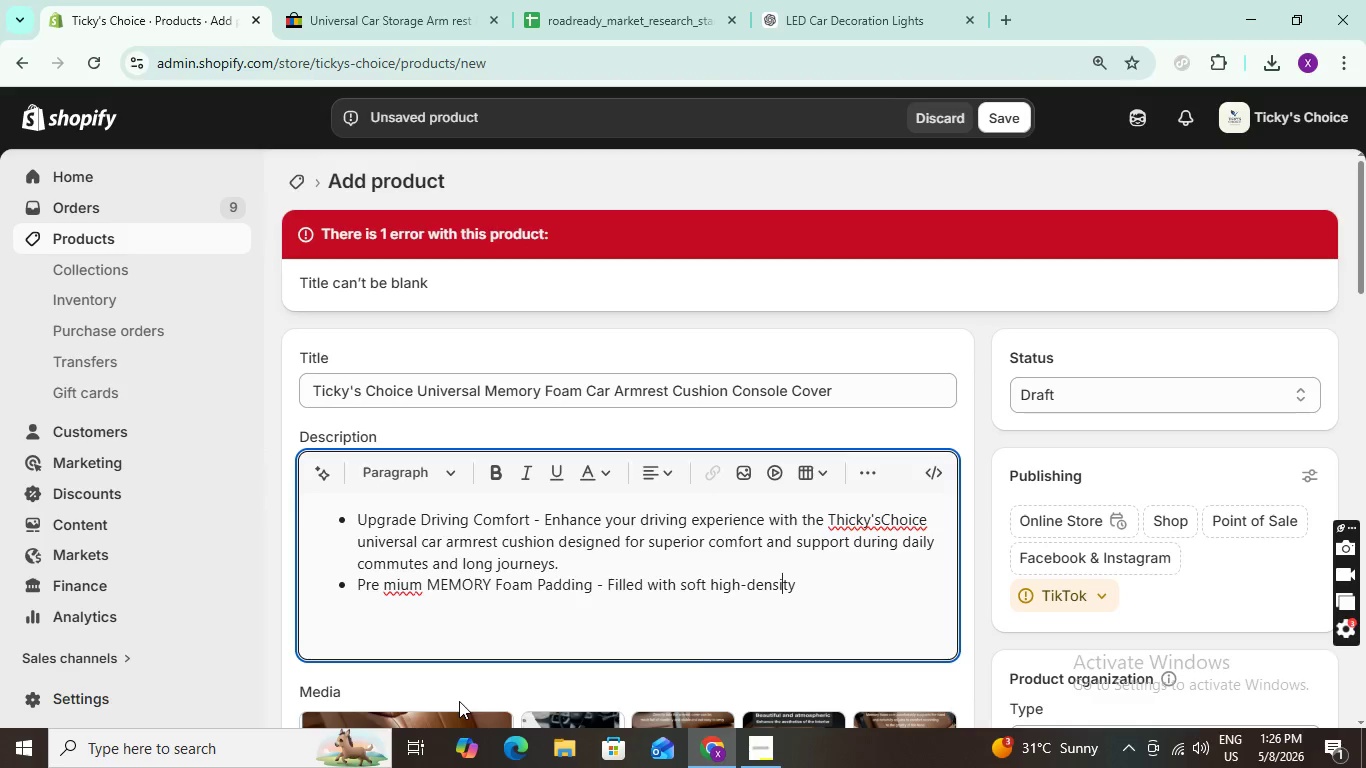 
key(ArrowRight)
 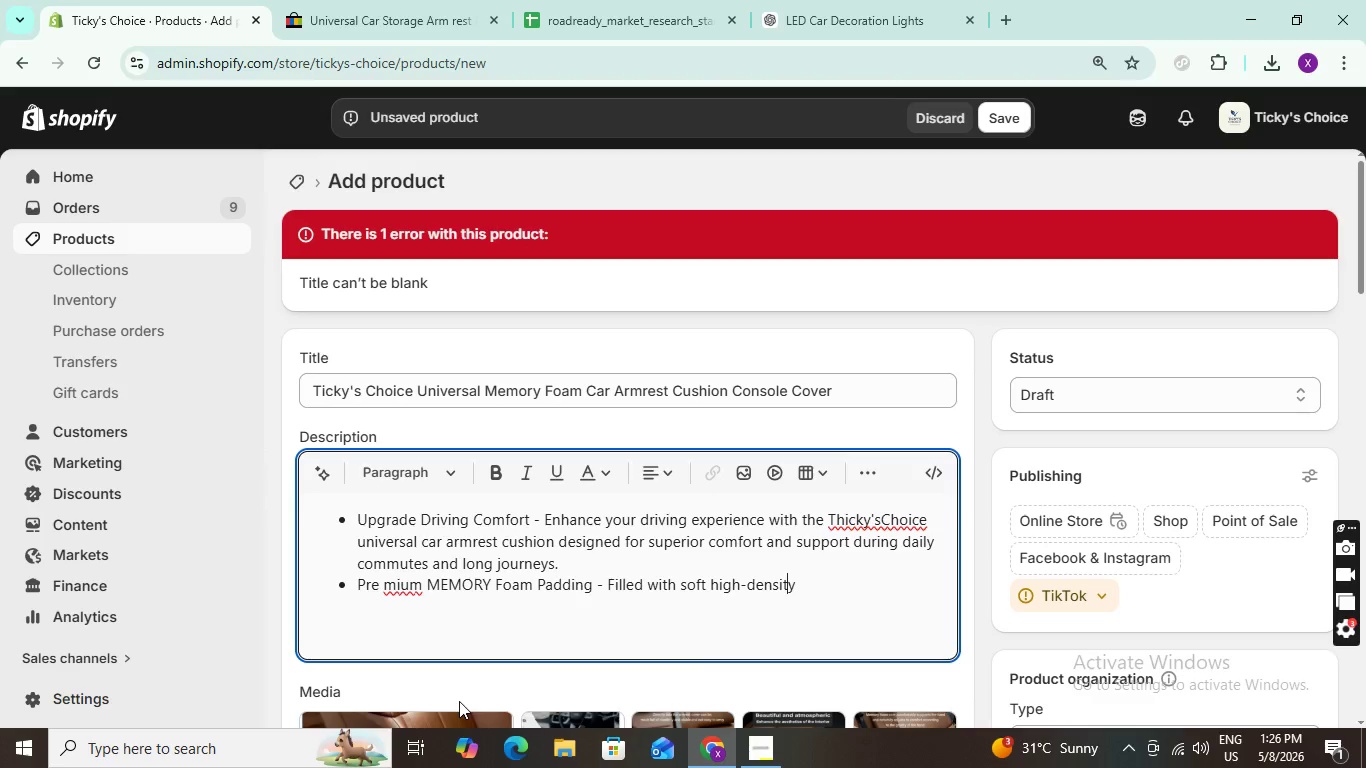 
key(ArrowRight)
 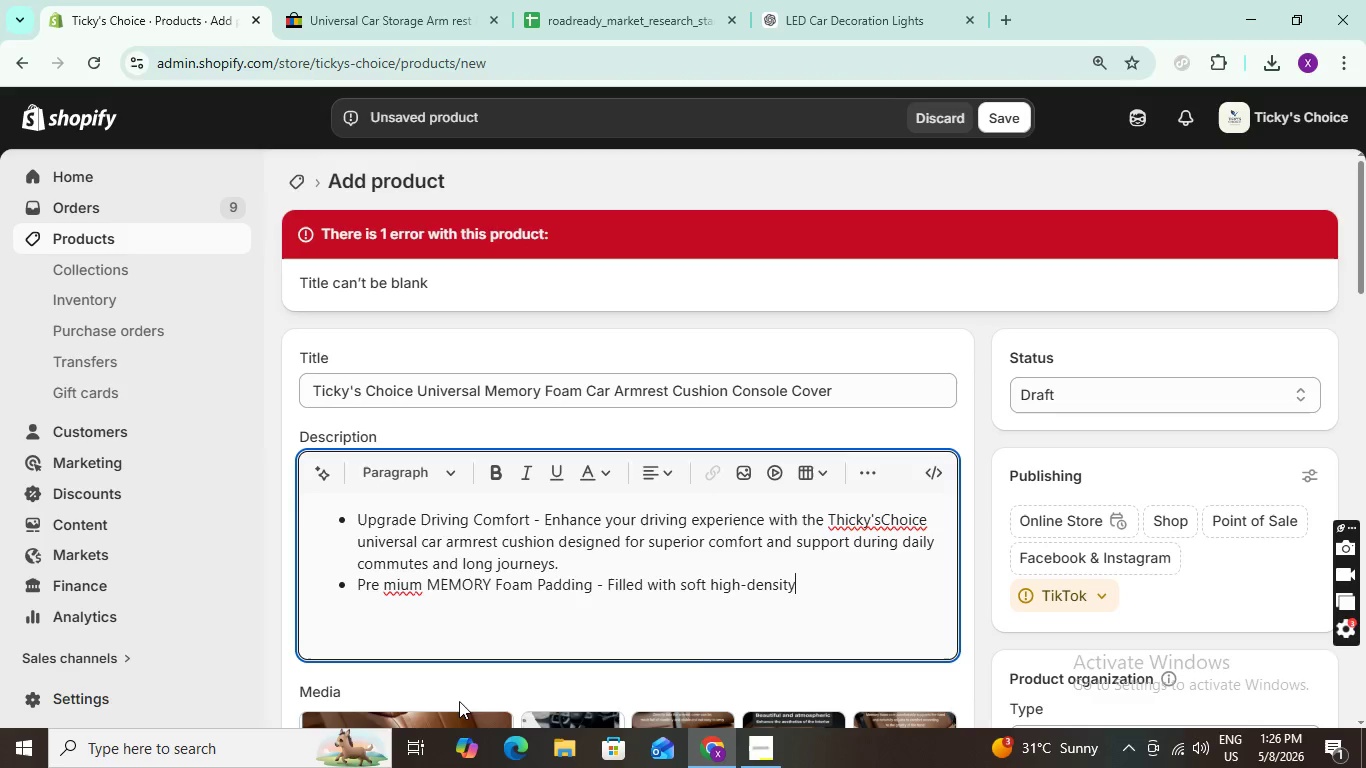 
key(ArrowRight)
 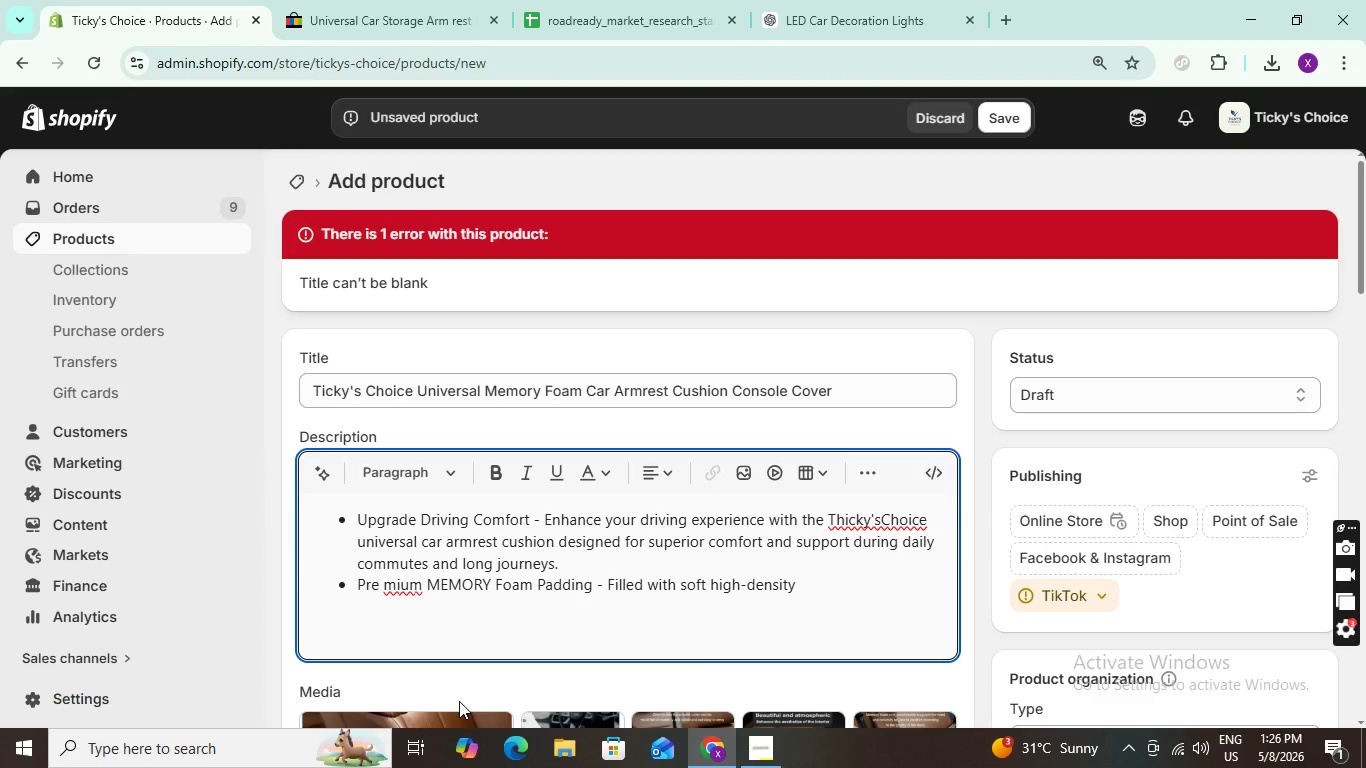 
wait(12.95)
 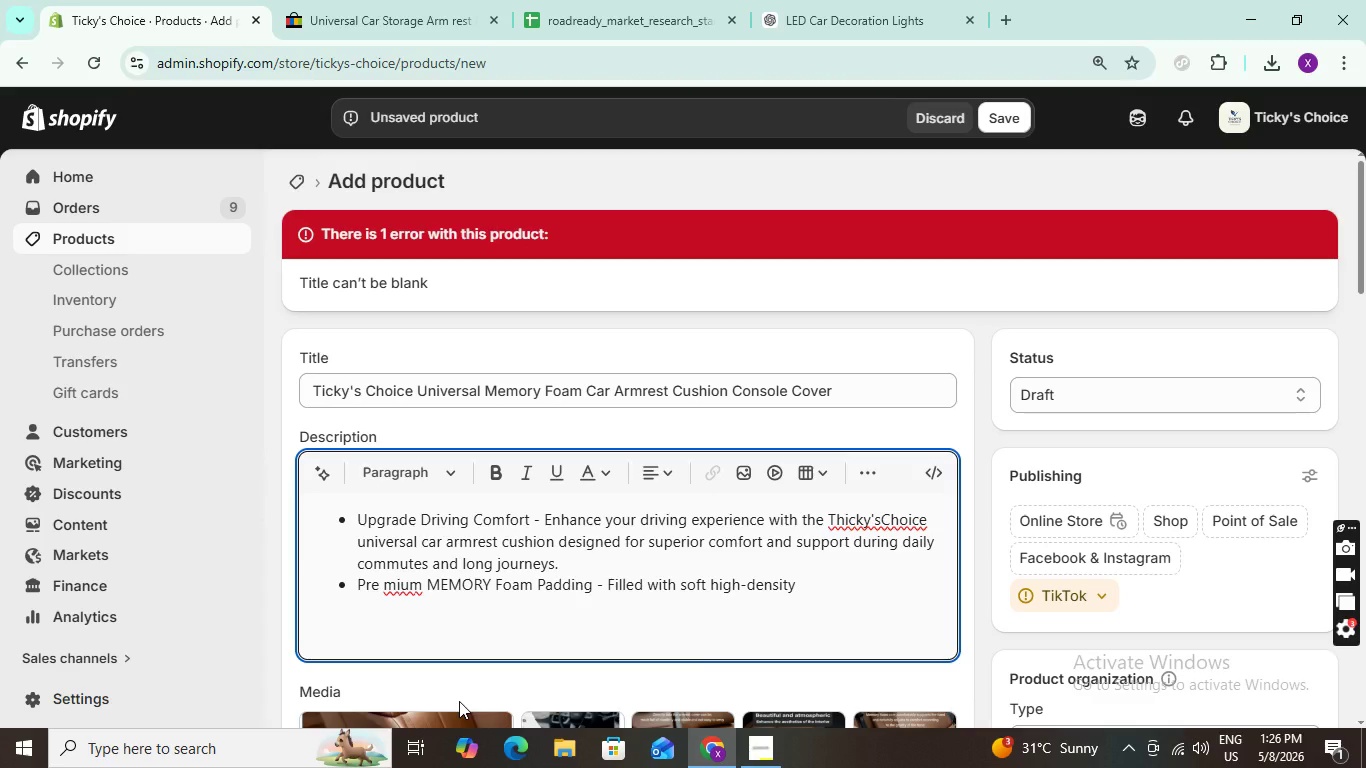 
type( mp)
key(Backspace)
type(omery )
 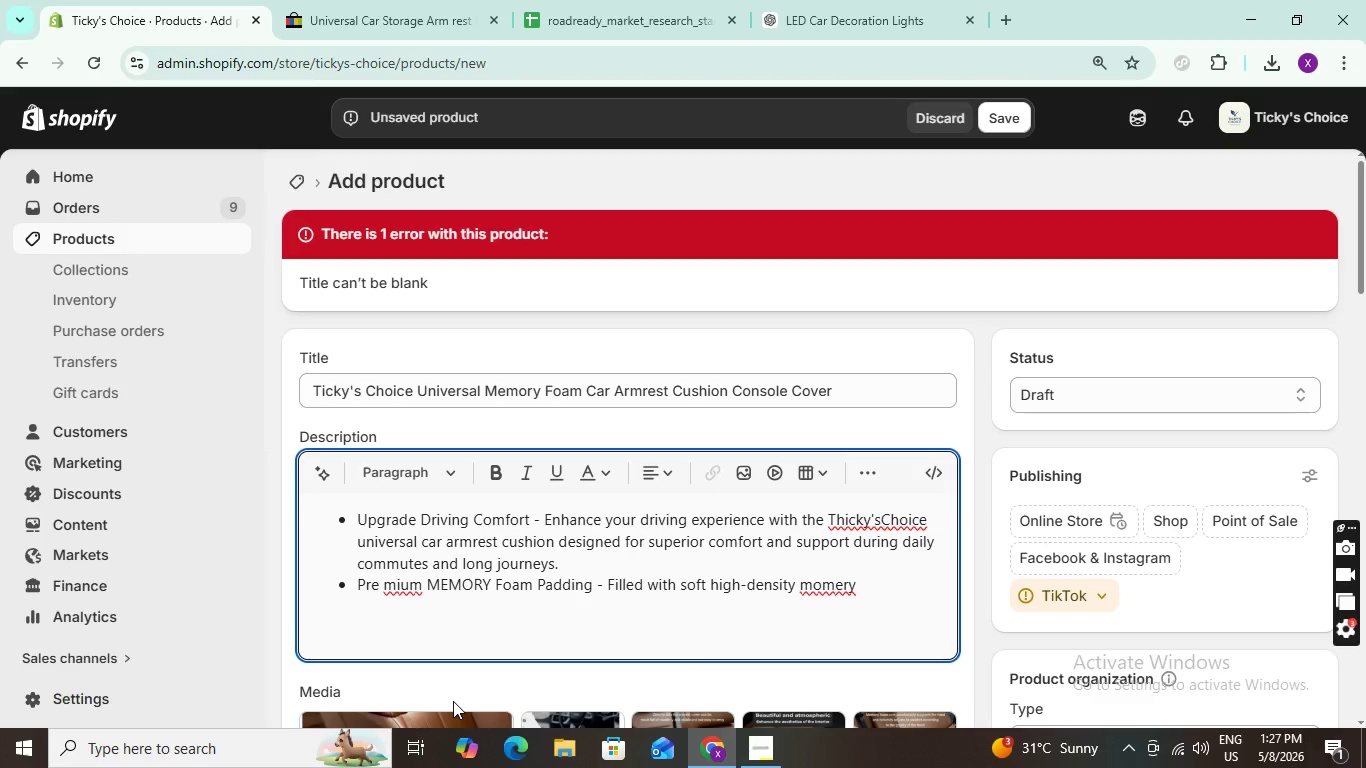 
type(foam that helps reduce )
 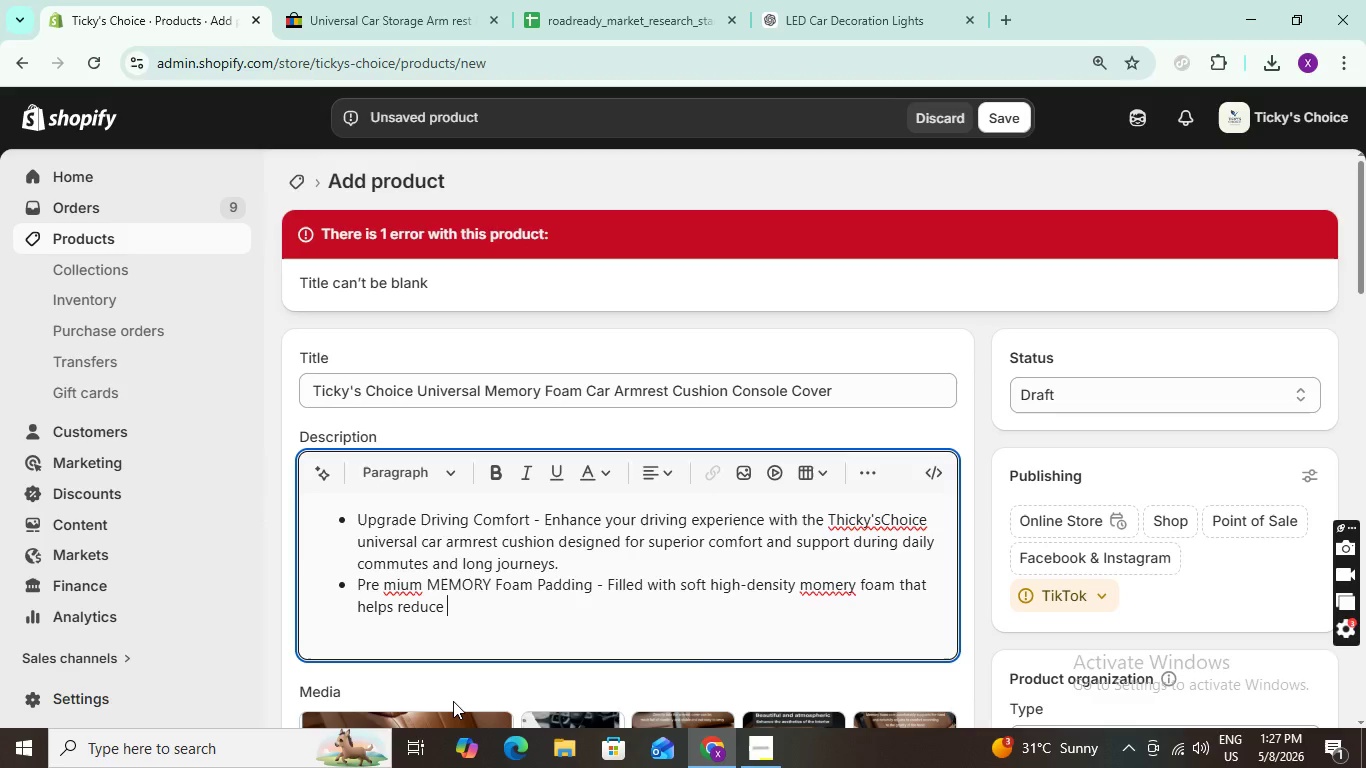 
type(pre)
 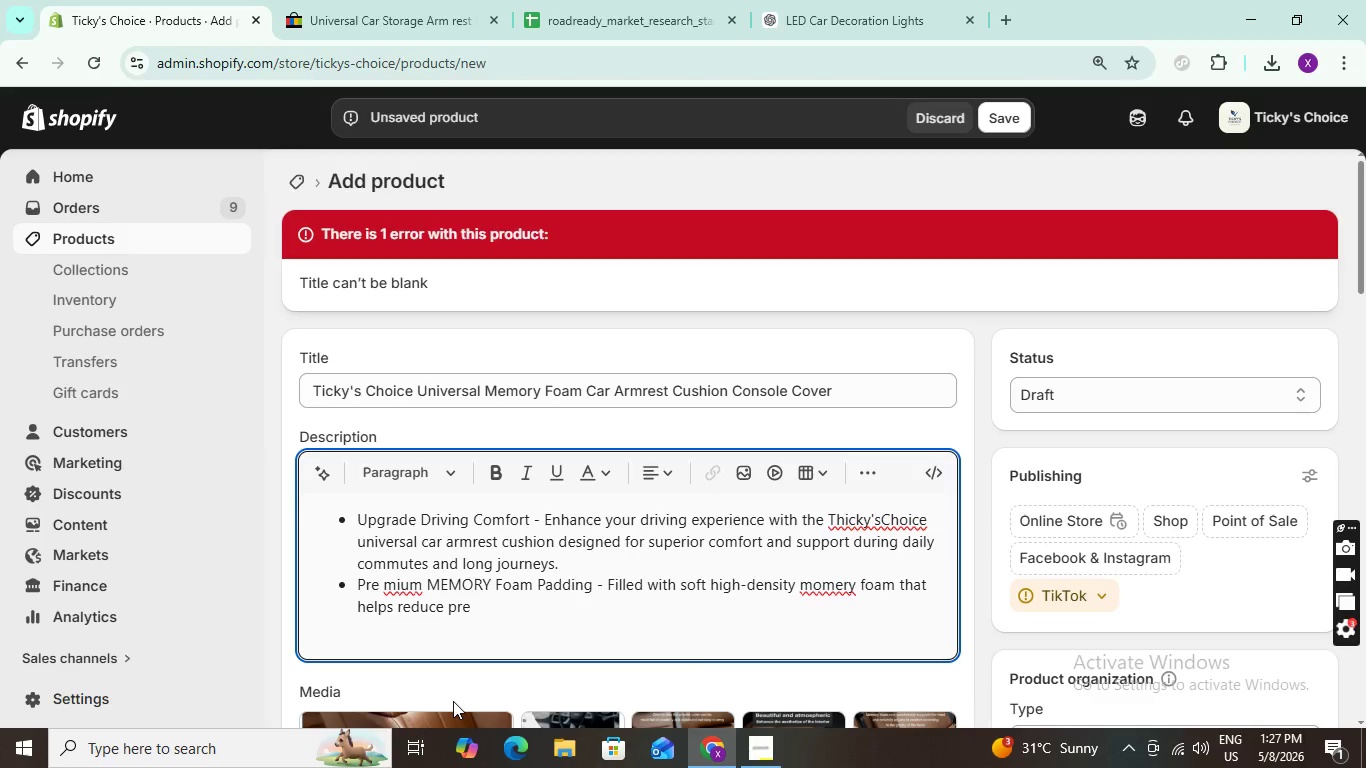 
type(ssure on your )
 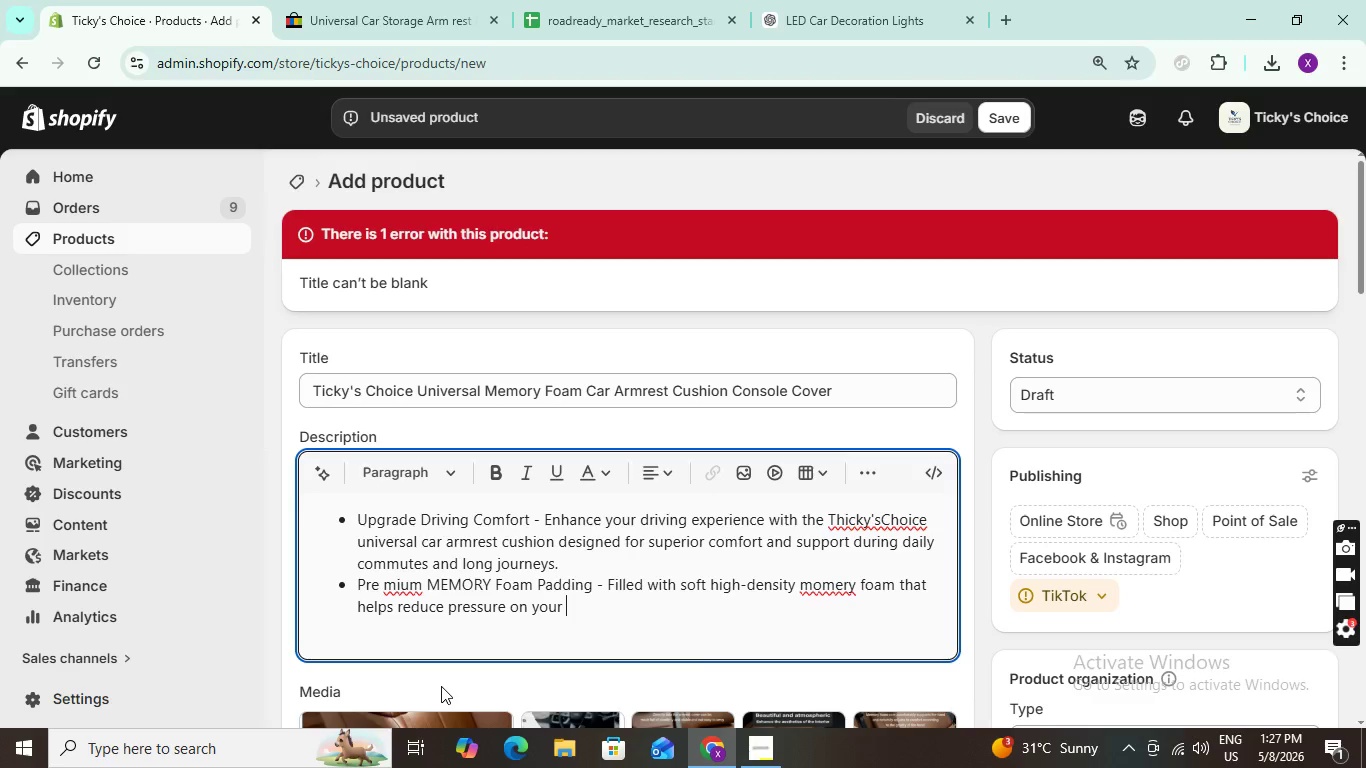 
type(elboe)
key(Backspace)
type(w)
 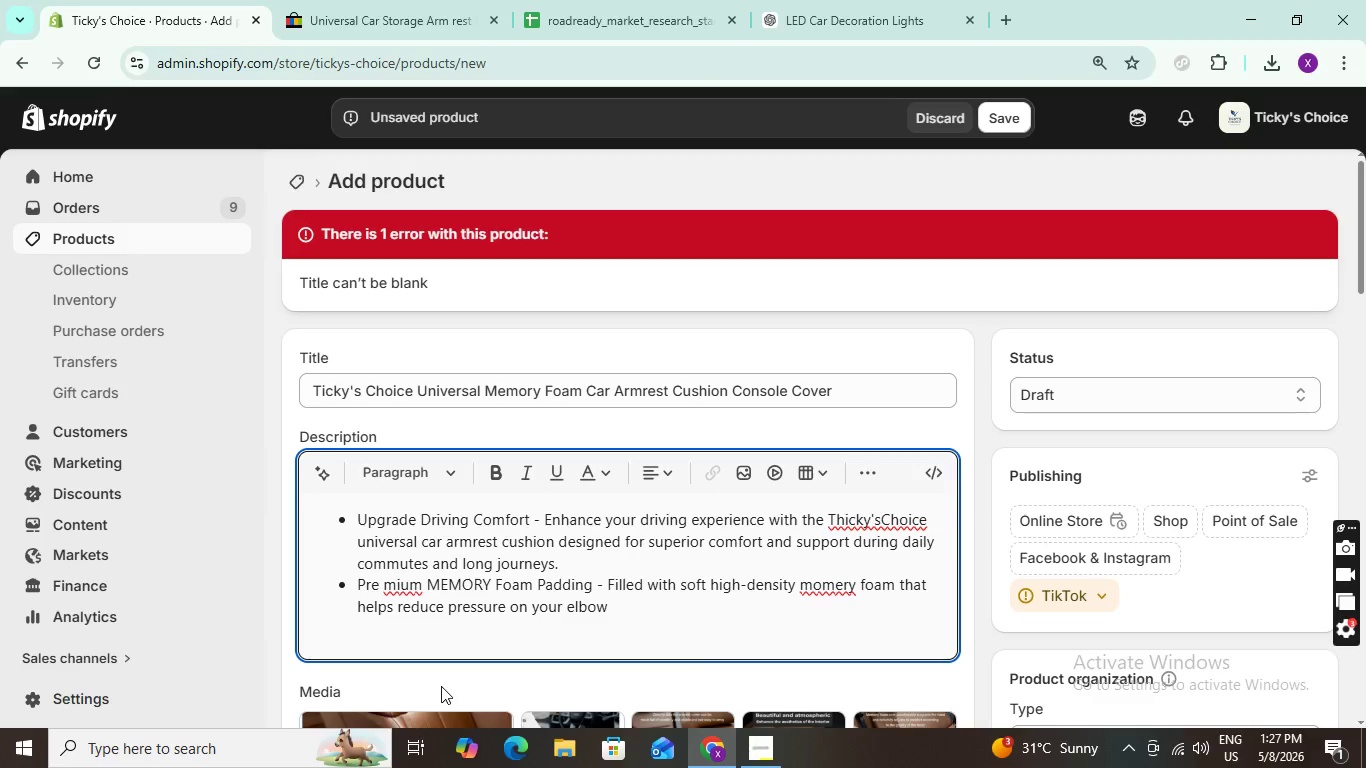 
left_click([441, 686])
 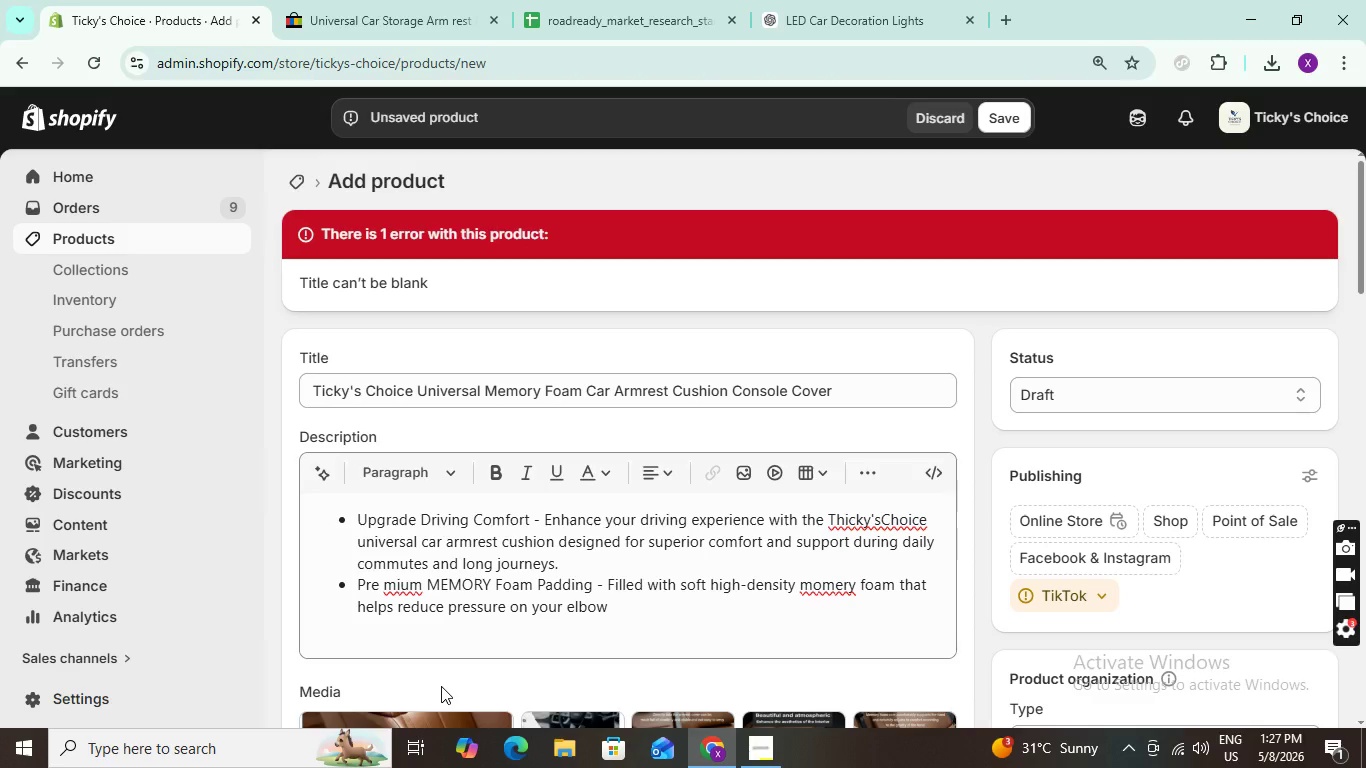 
type( and )
 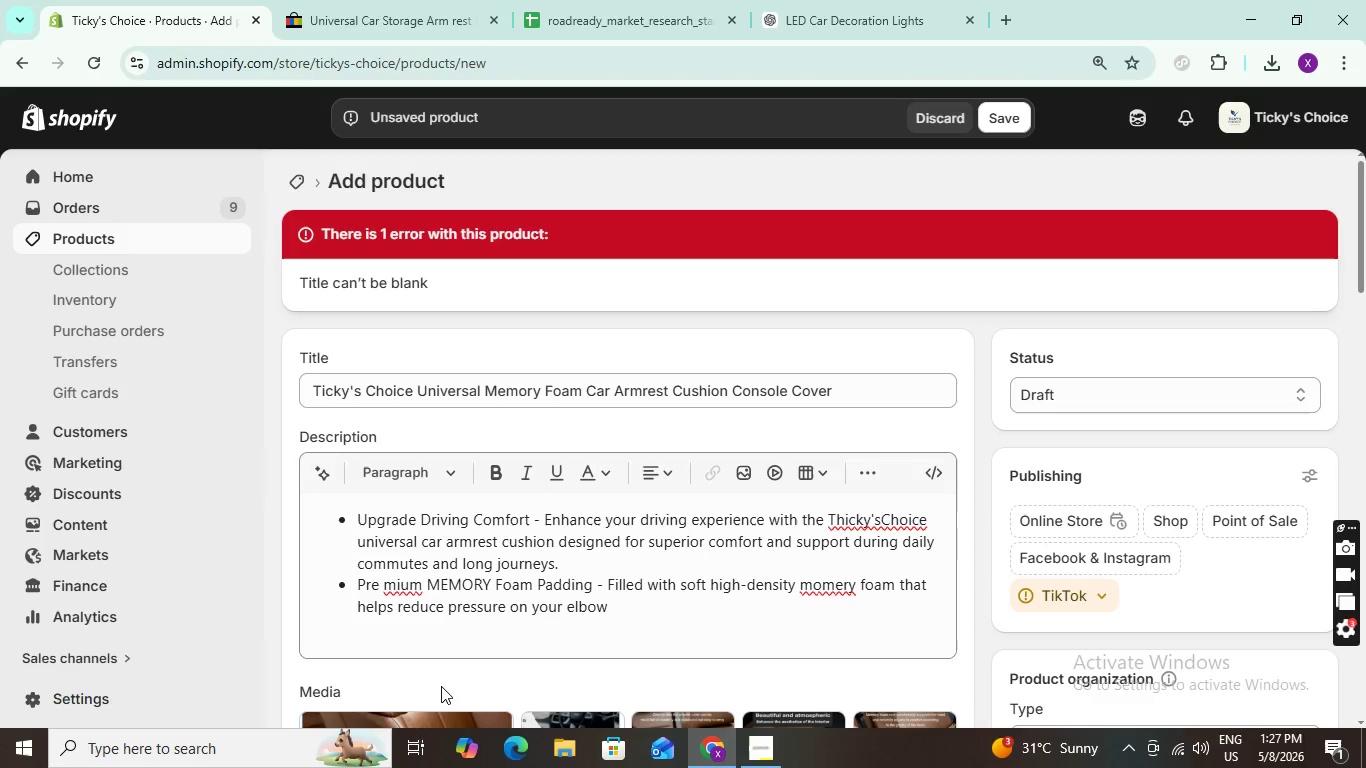 
wait(8.55)
 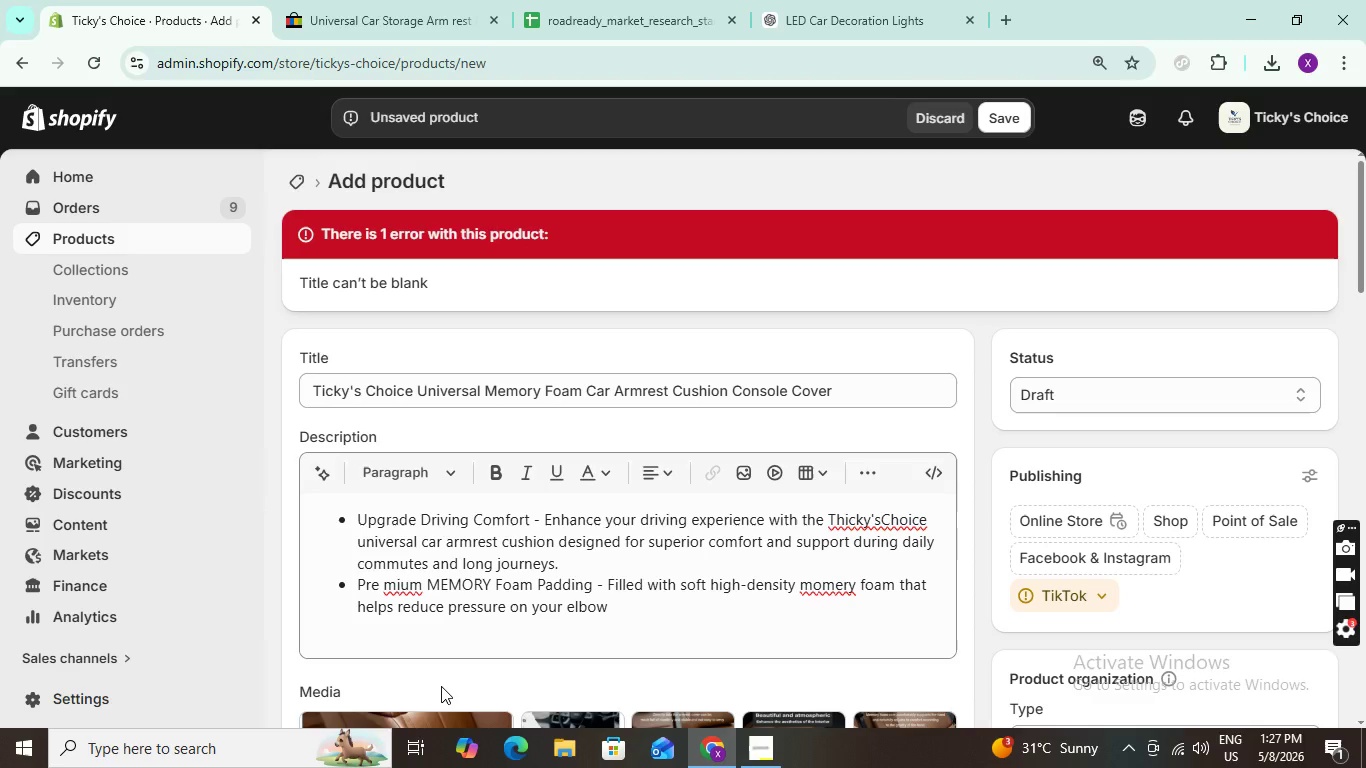 
type(aa)
 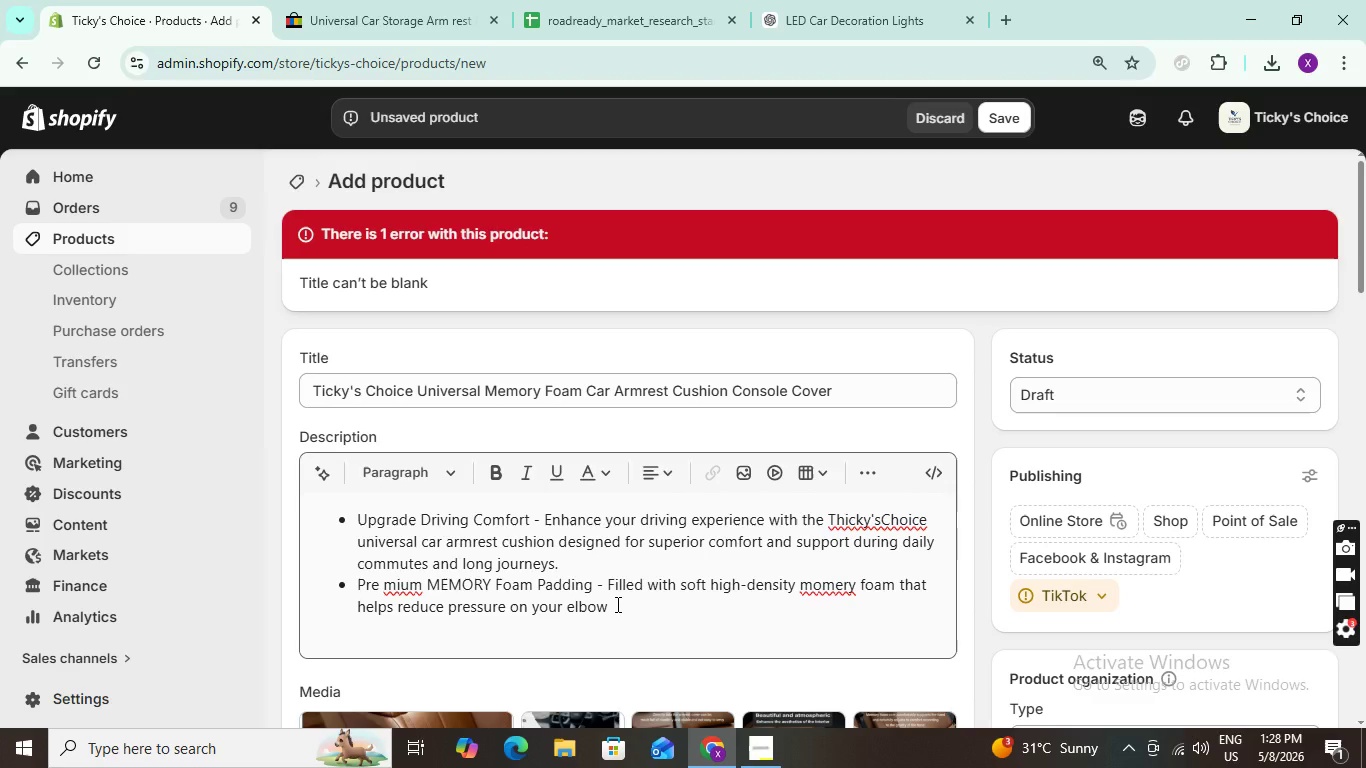 
wait(7.09)
 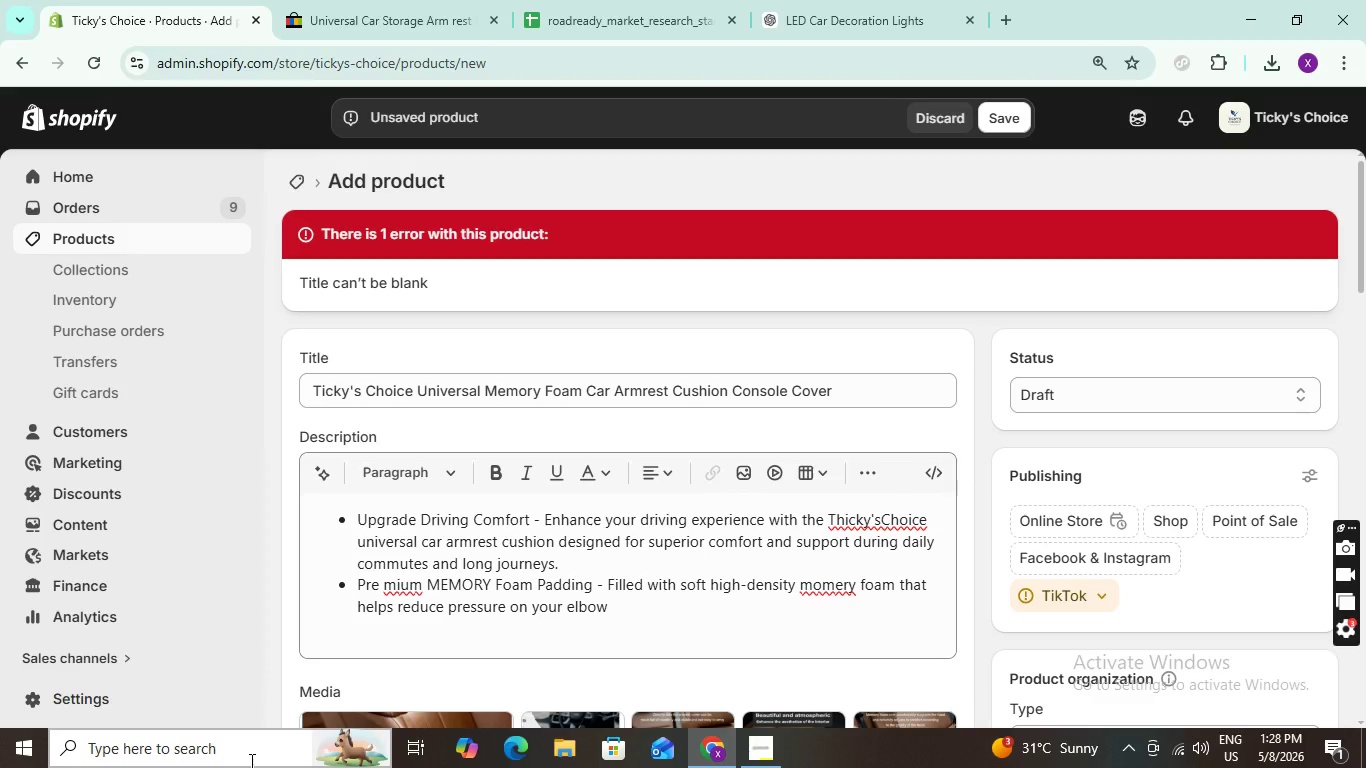 
left_click([616, 604])
 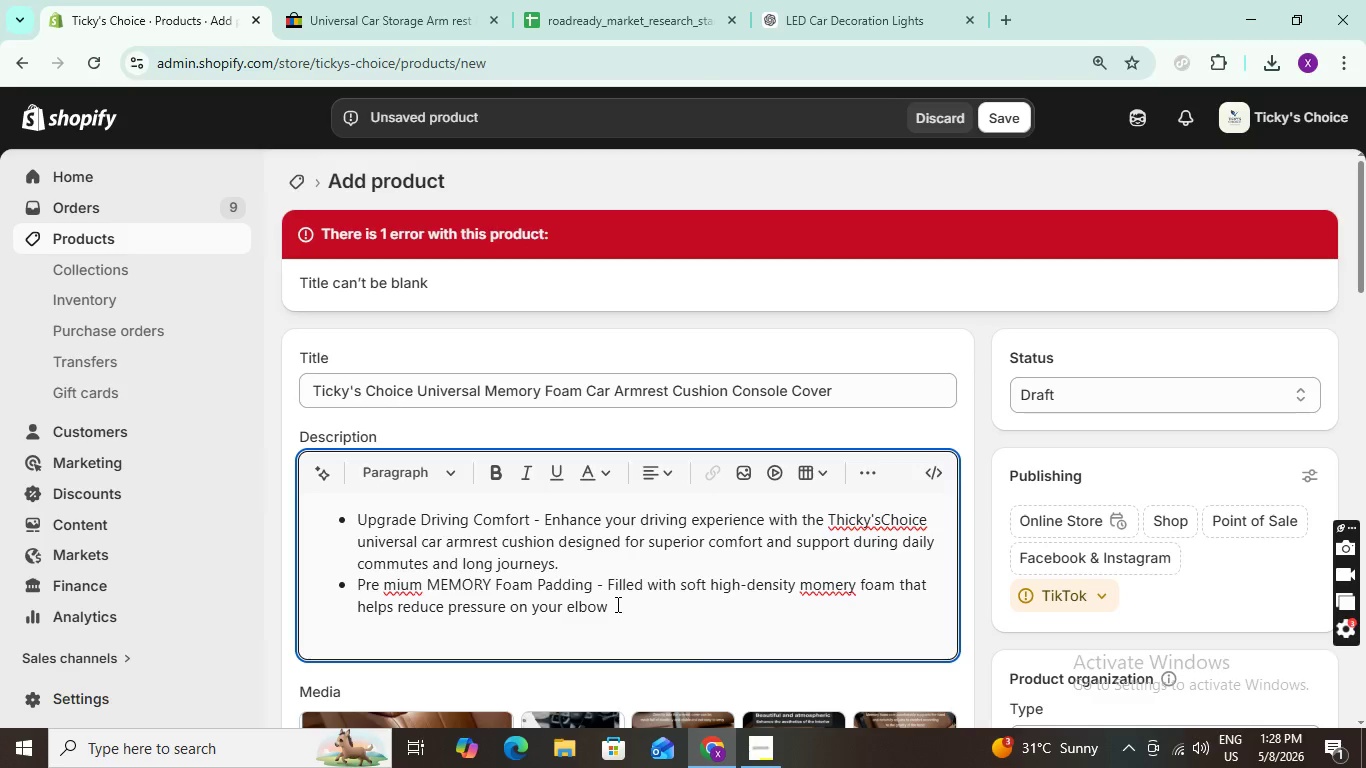 
left_click([616, 604])
 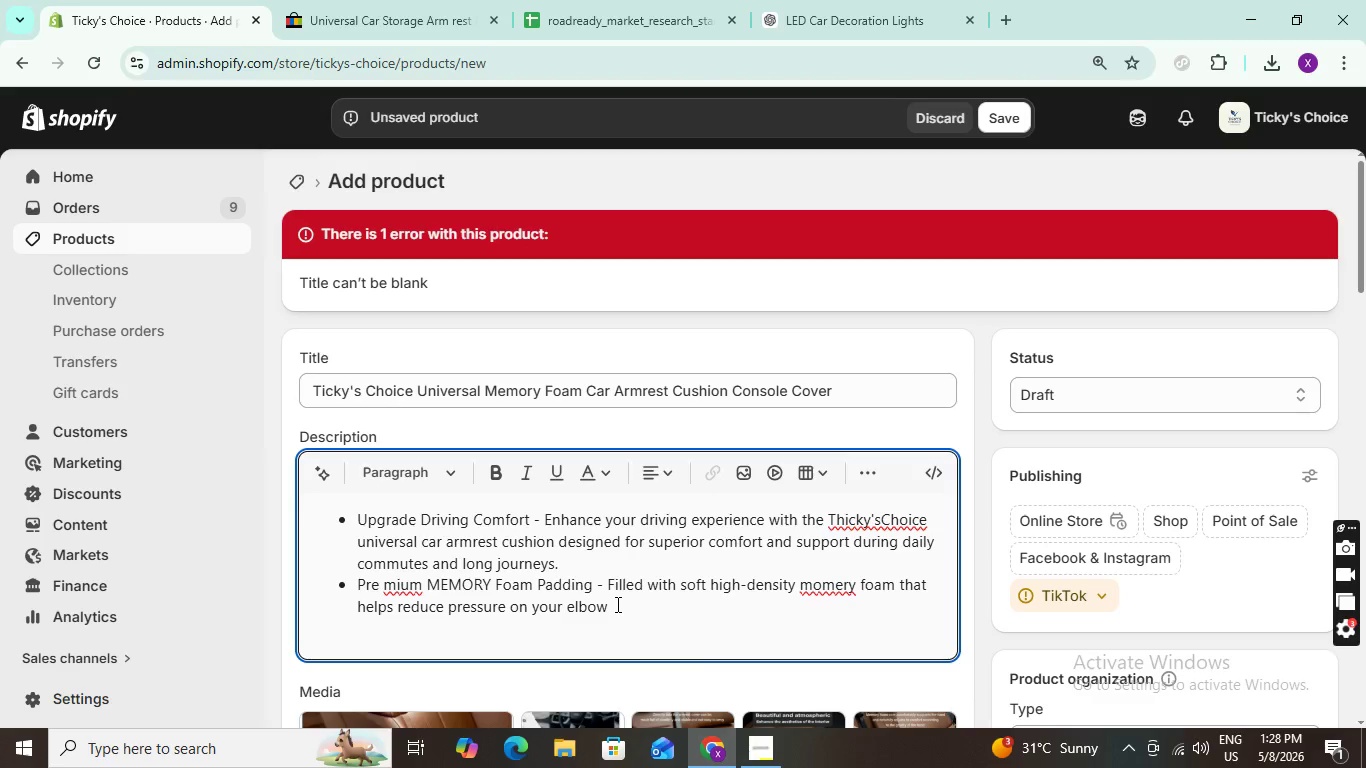 
type( and )
 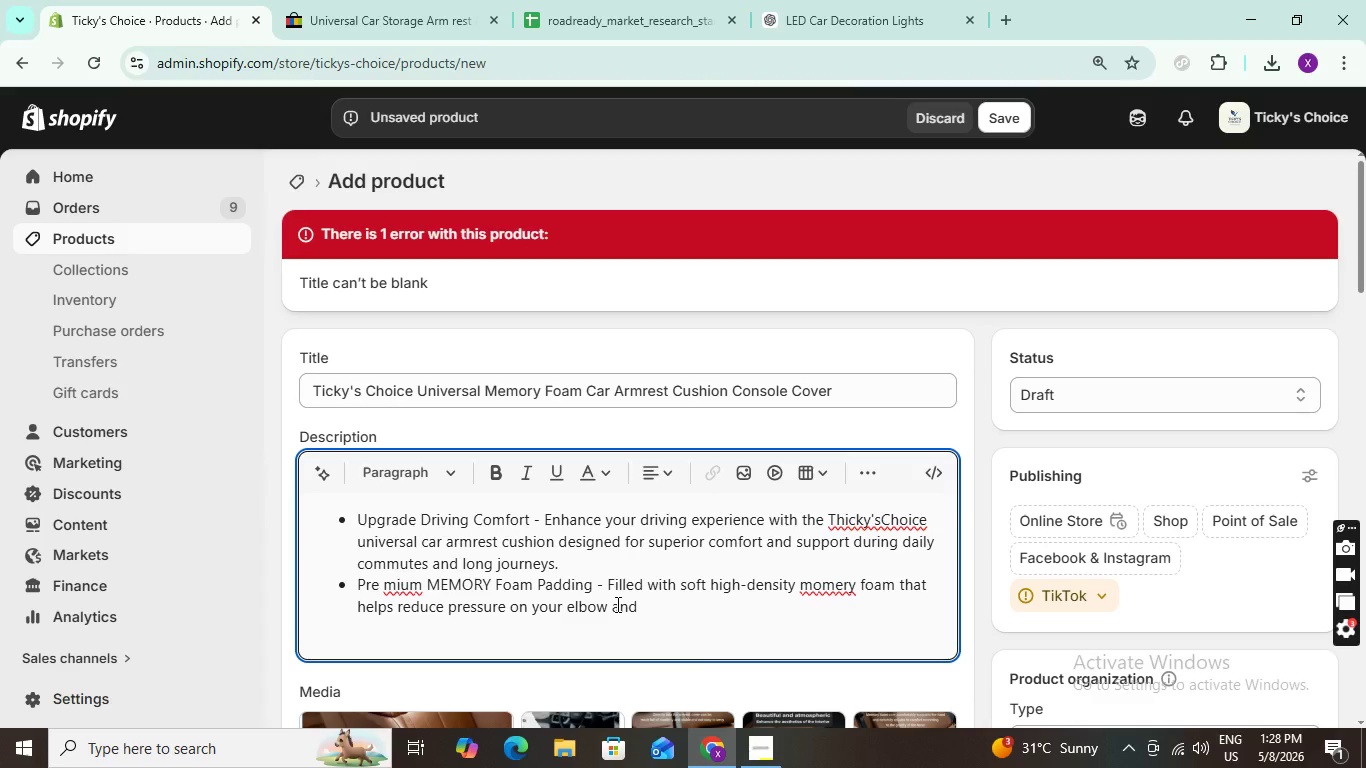 
type(r)
key(Backspace)
type(arm while driving.)
 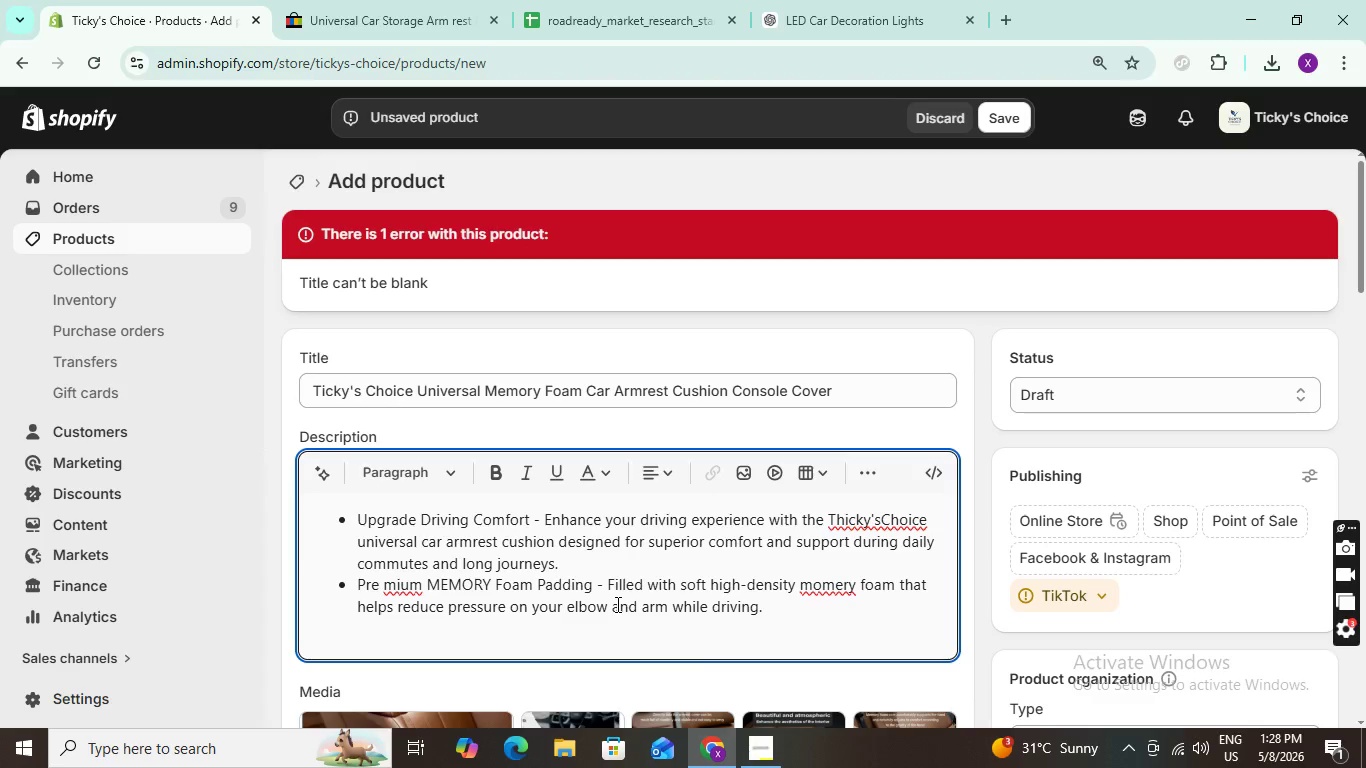 
key(Enter)
 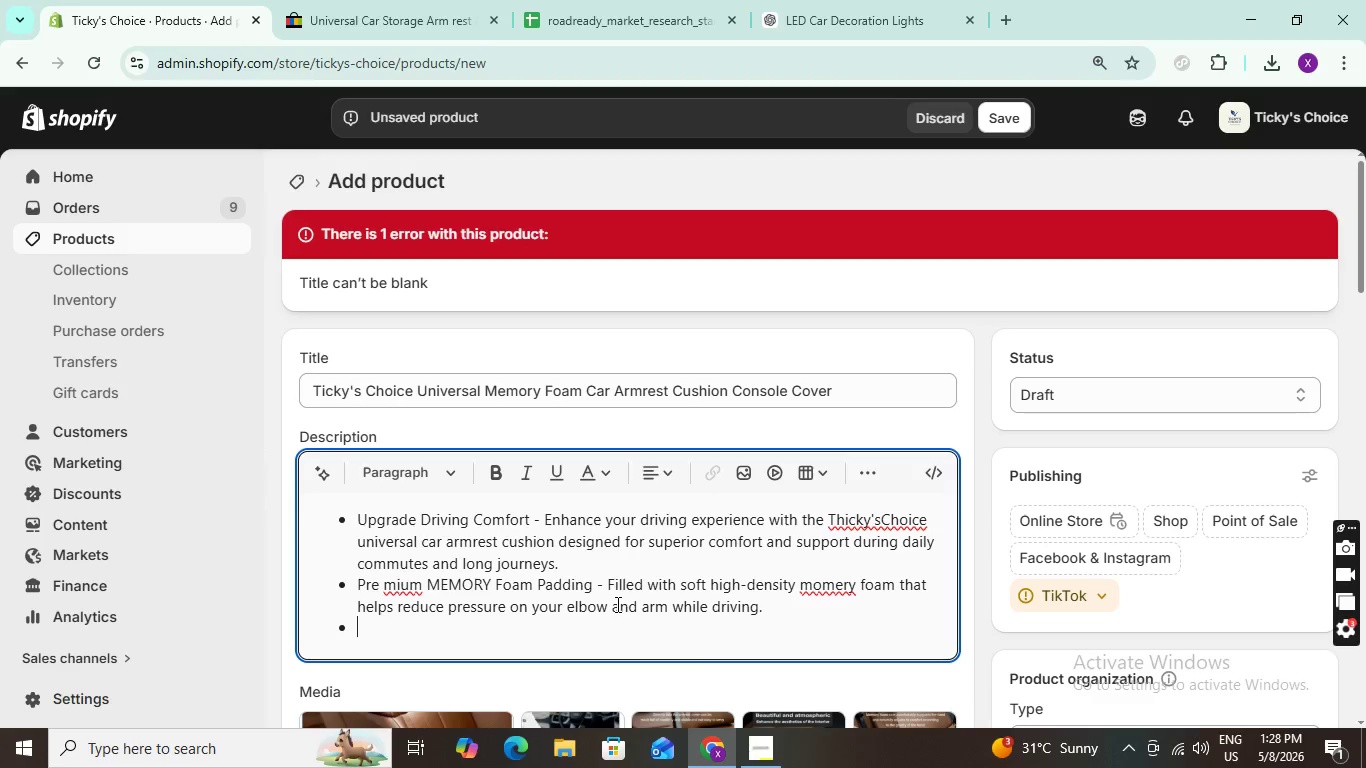 
wait(7.16)
 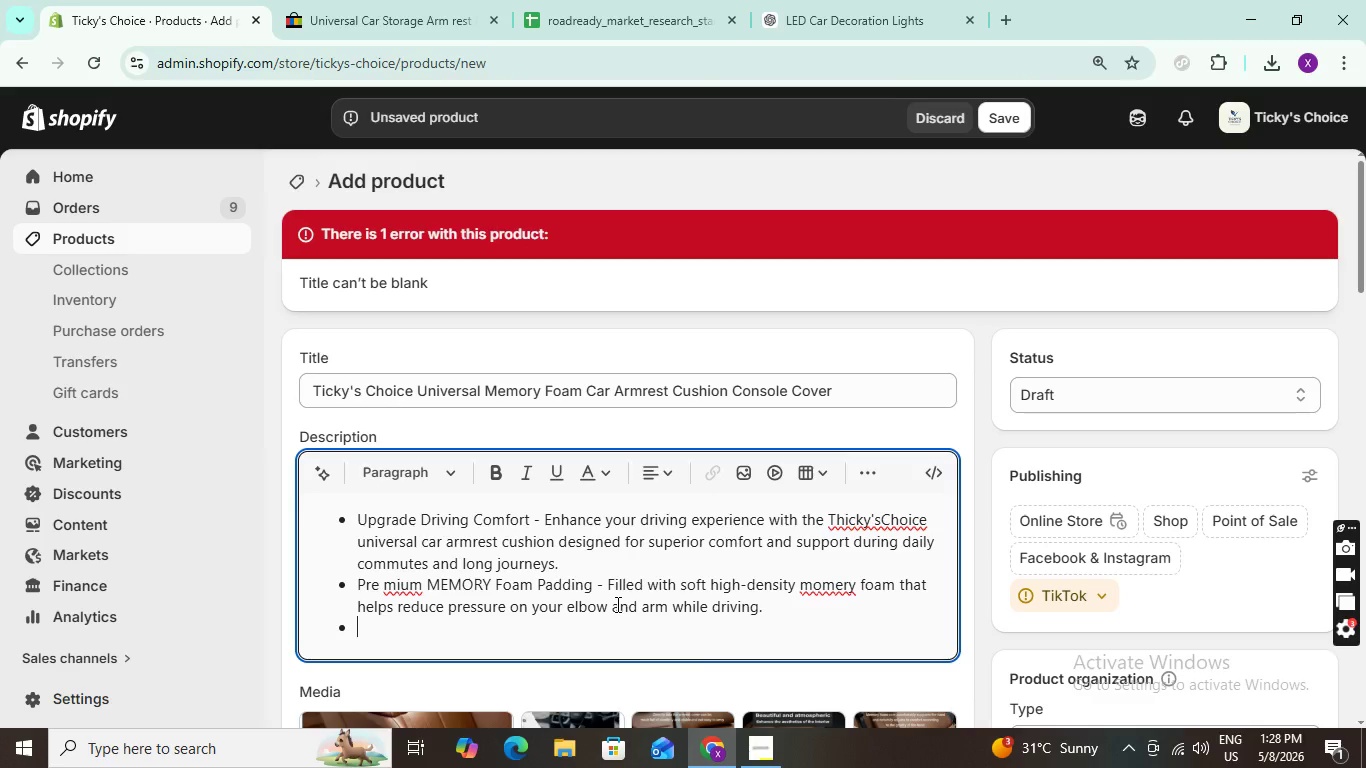 
type(Elegene=)
key(Backspace)
type(t LE)
key(Backspace)
type(ea)
 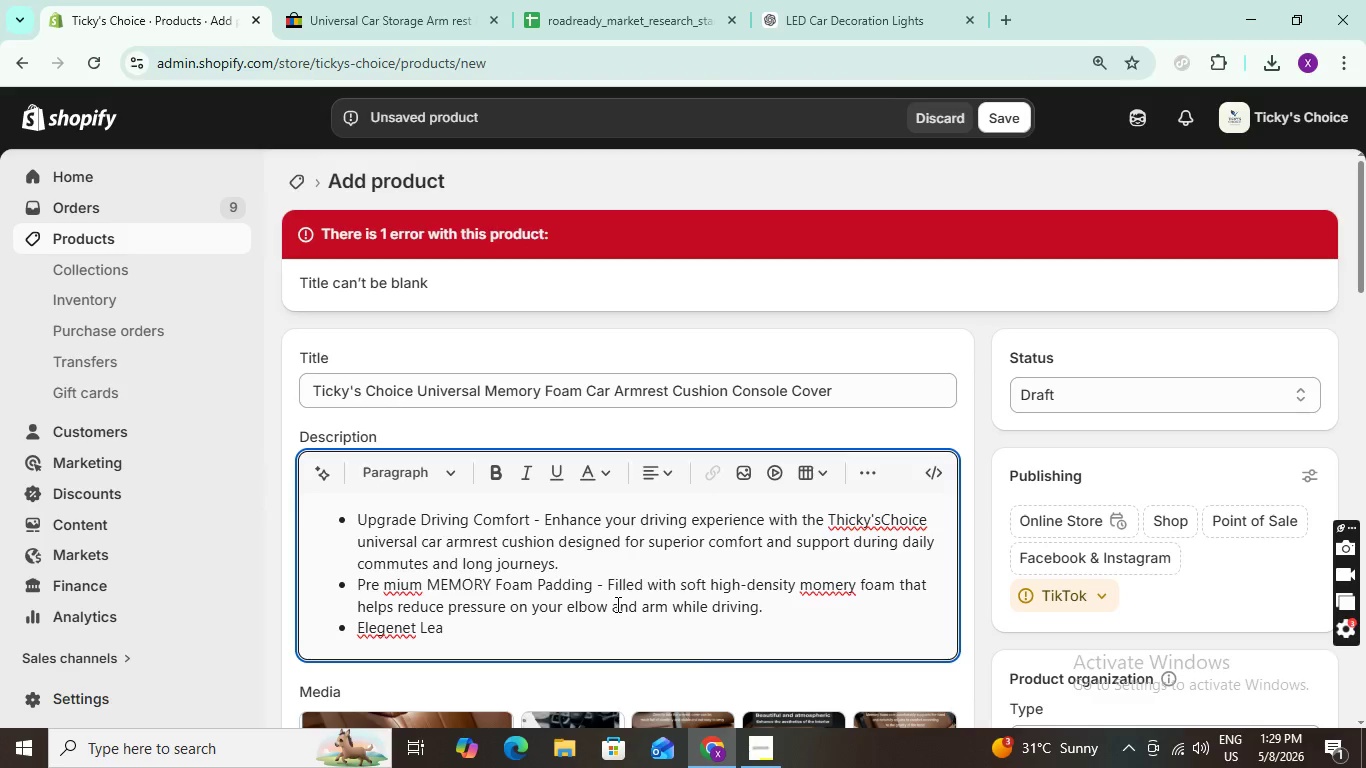 
left_click([335, 521])
 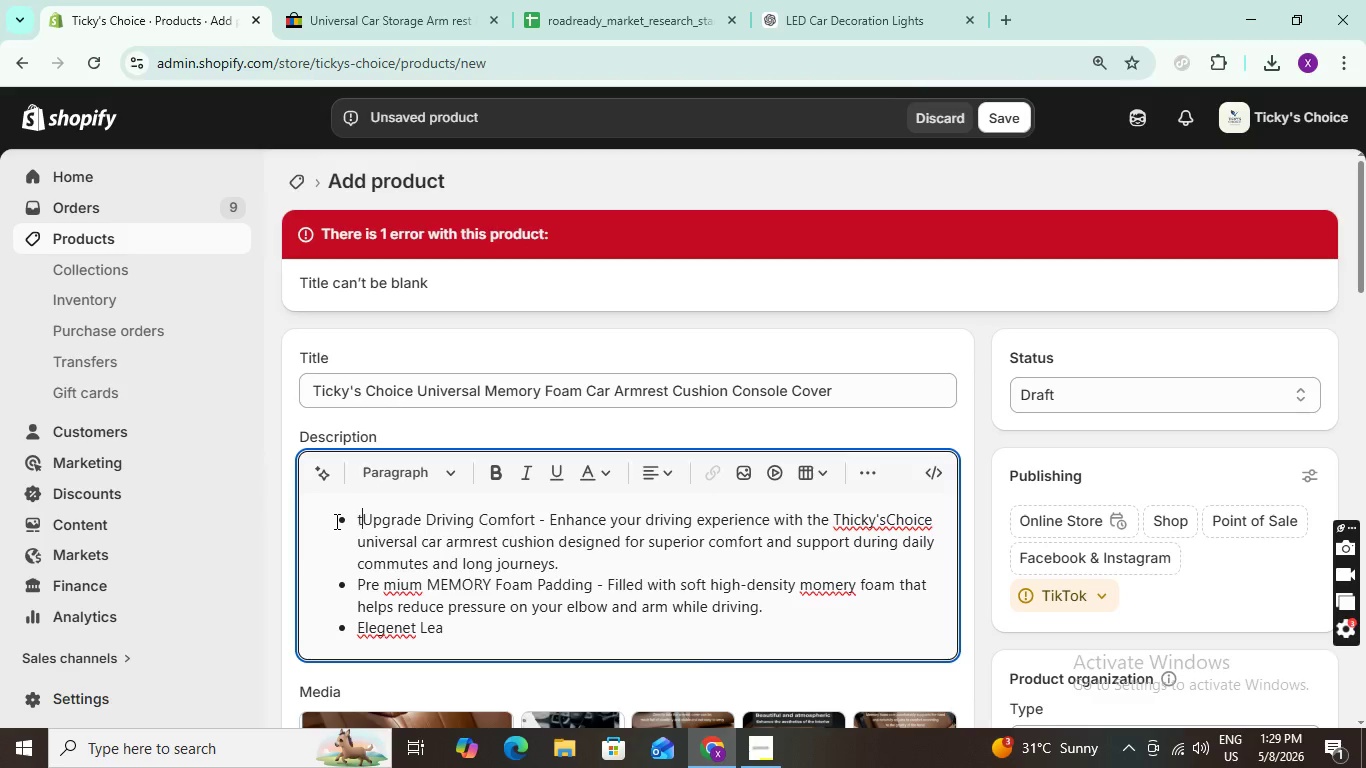 
type(th)
key(Backspace)
key(Backspace)
 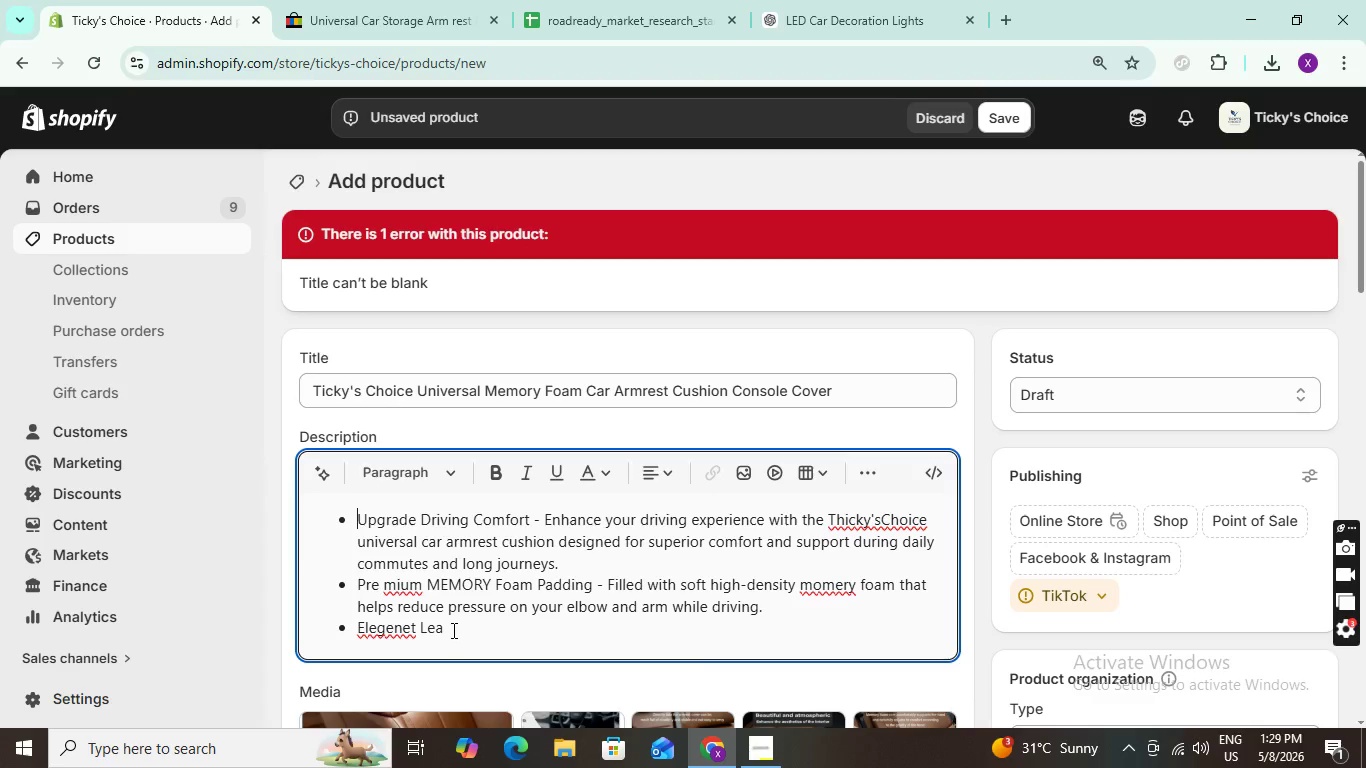 
left_click([450, 628])
 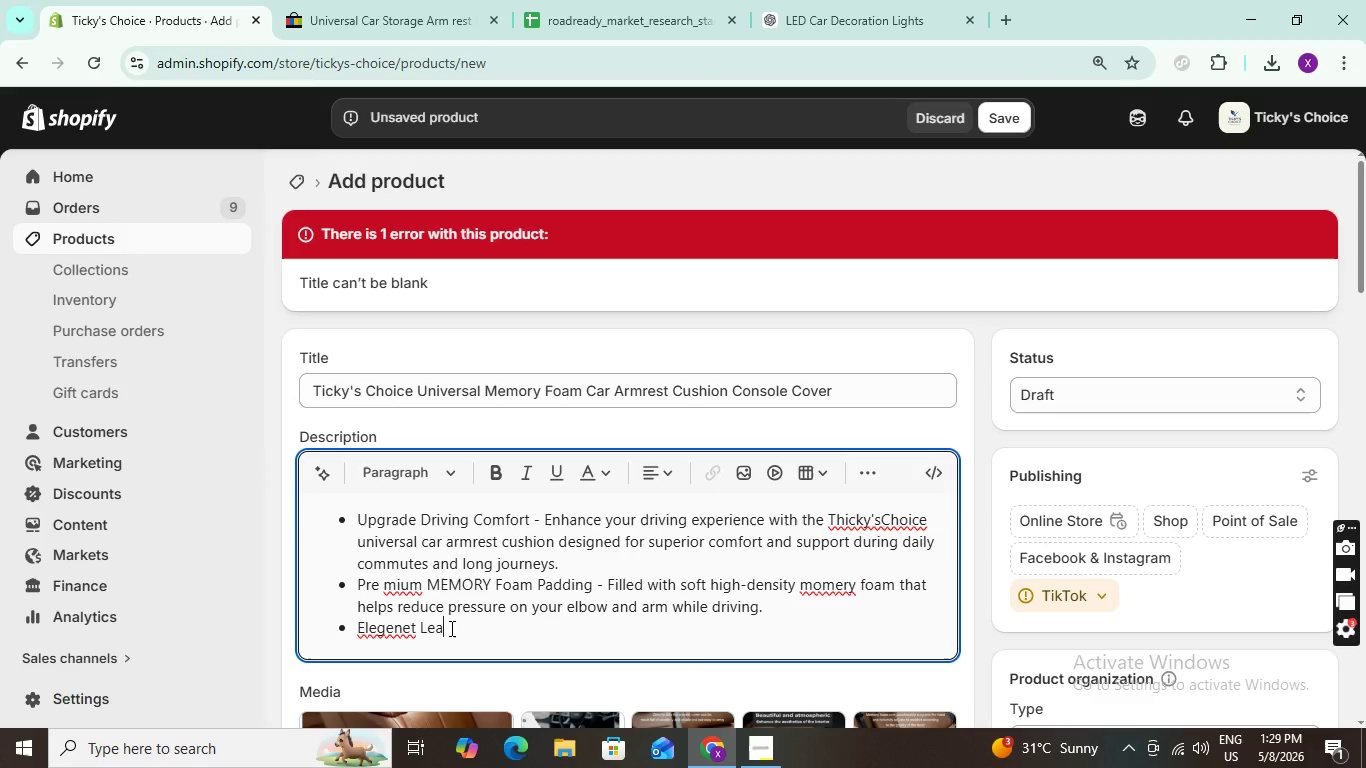 
type(ther )
 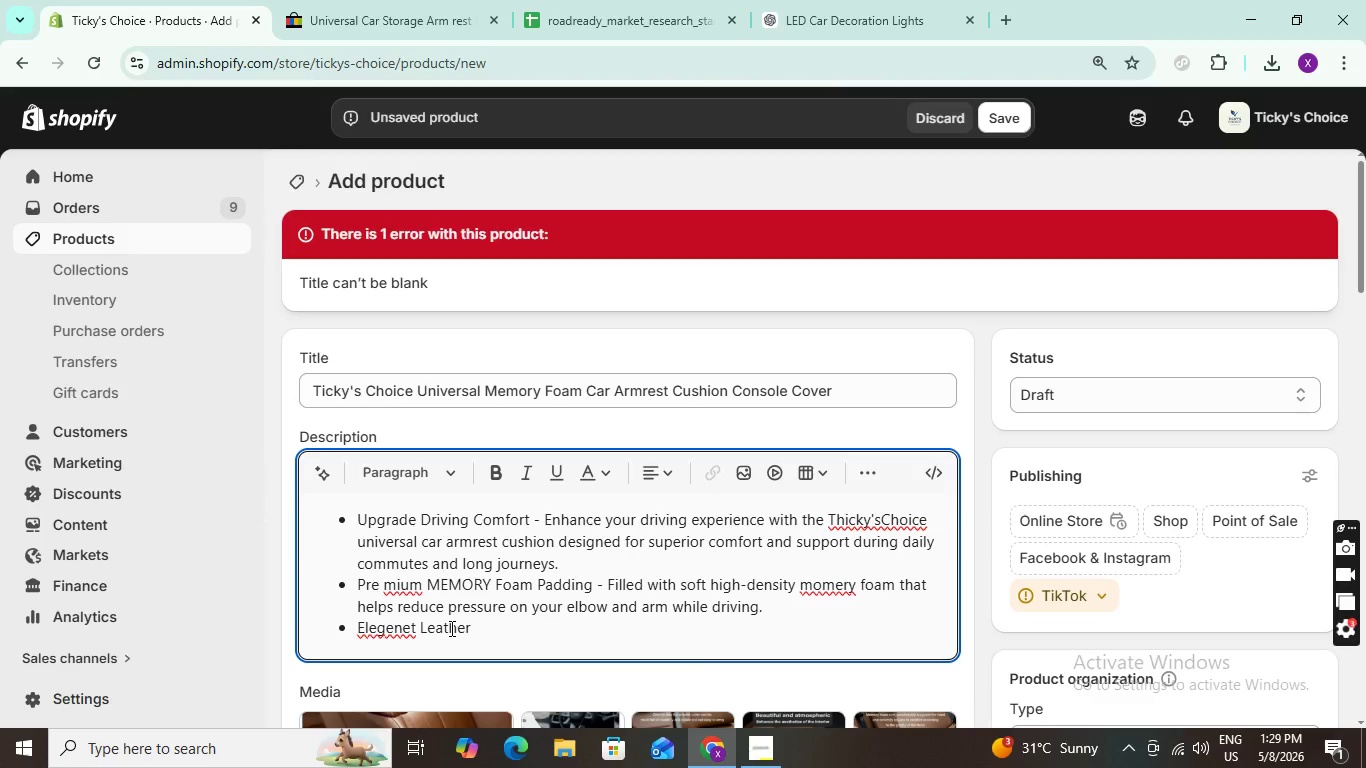 
wait(5.23)
 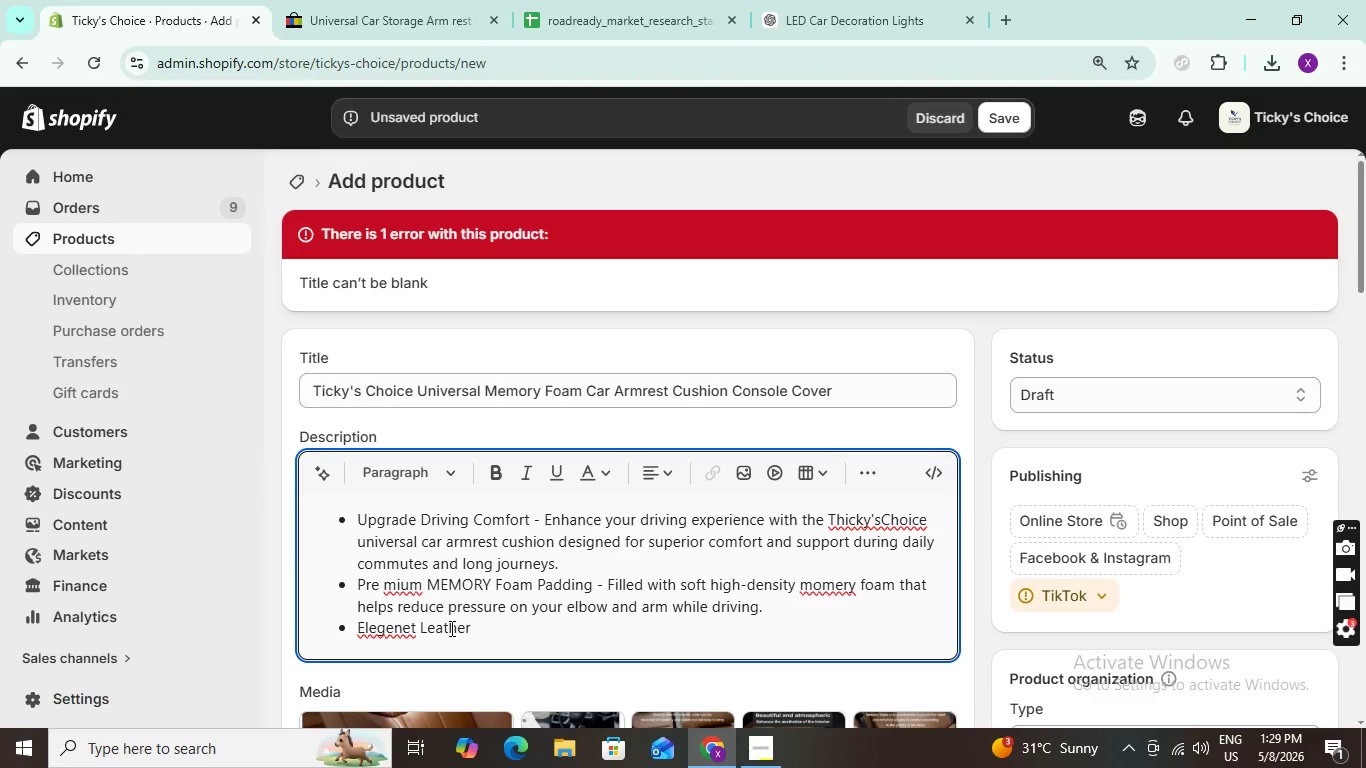 
type(Finisg)
key(Backspace)
type(h - -)
key(Backspace)
type(Style )
 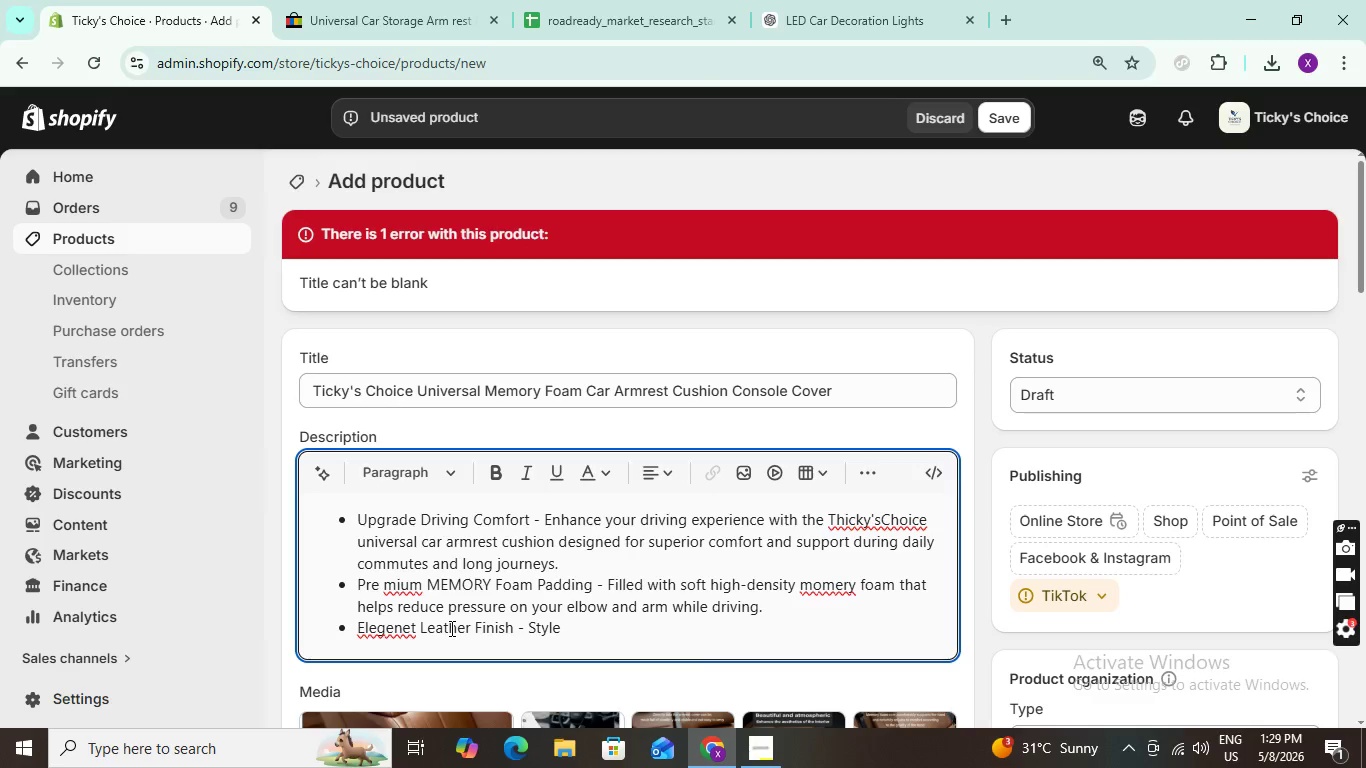 
wait(23.55)
 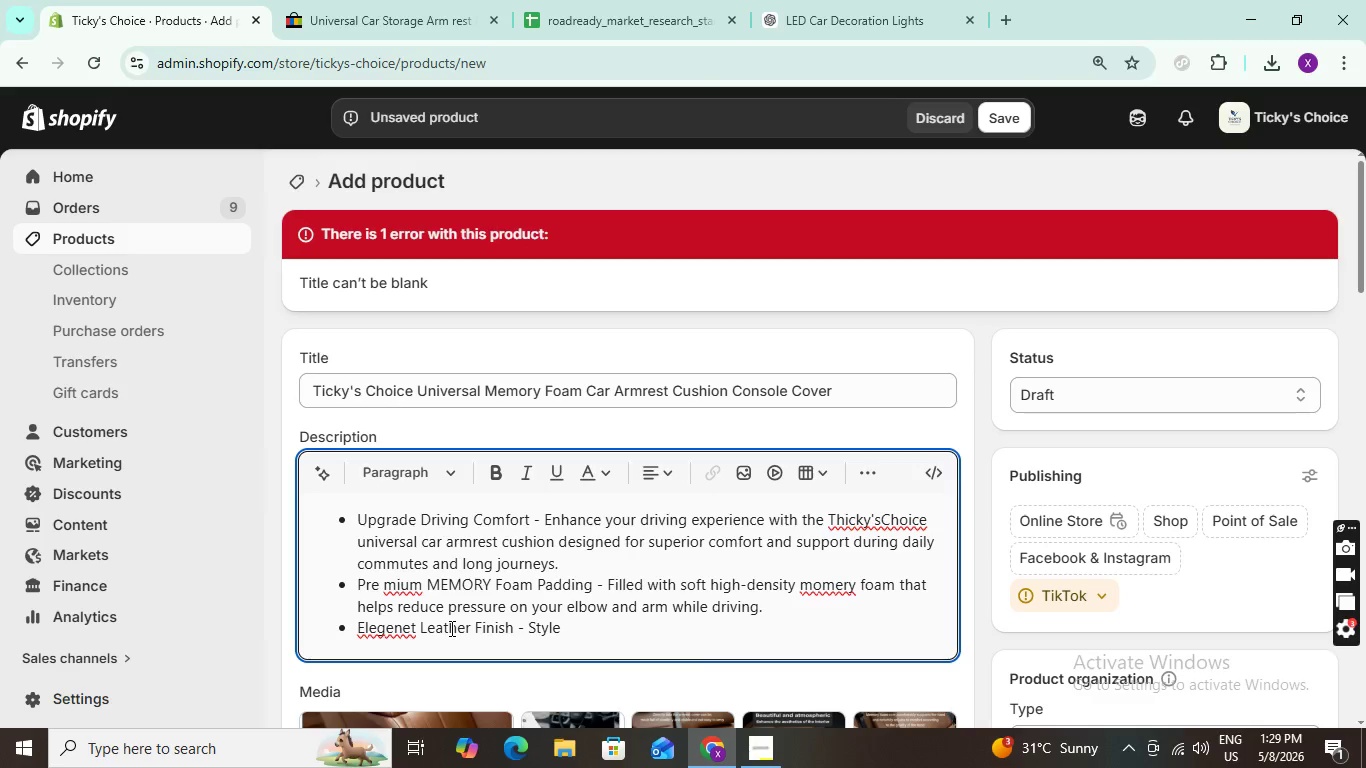 
key(Backspace)
key(Backspace)
type(ish )
 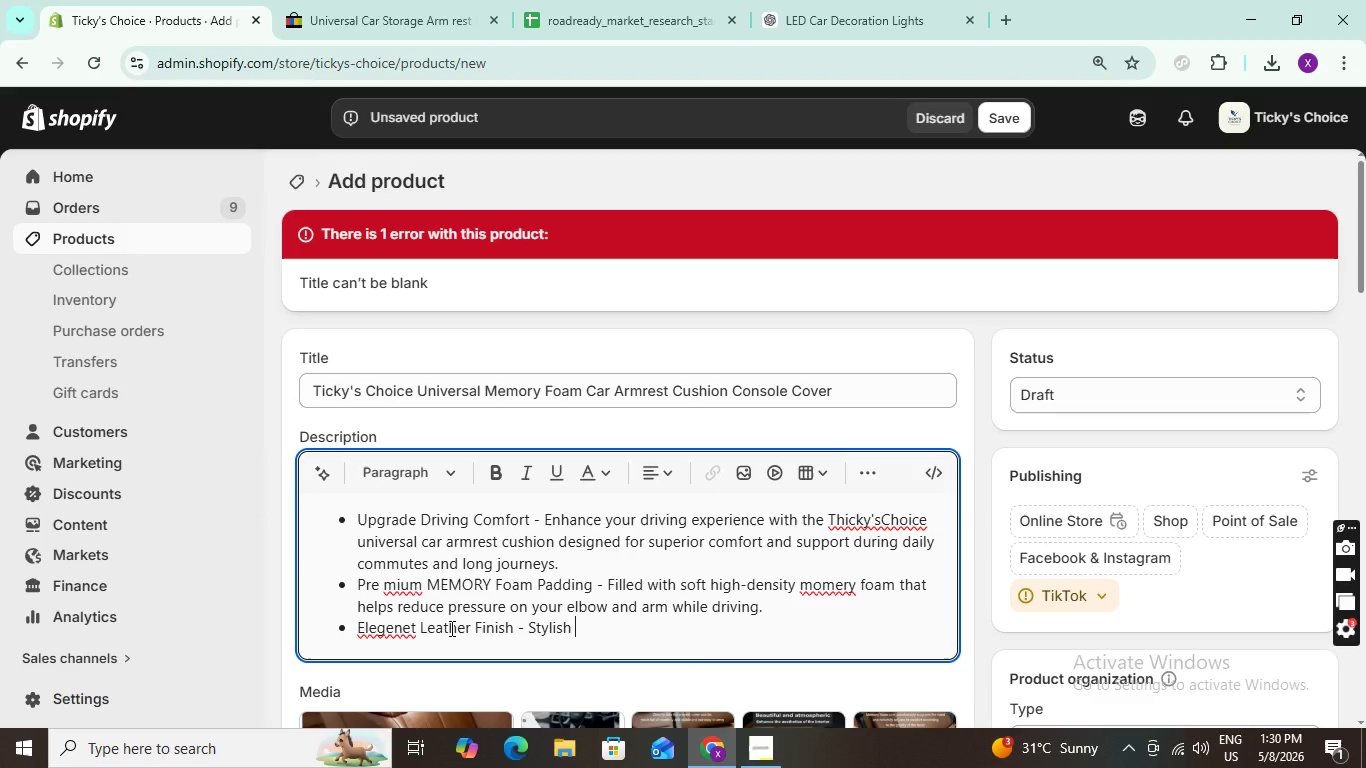 
wait(5.78)
 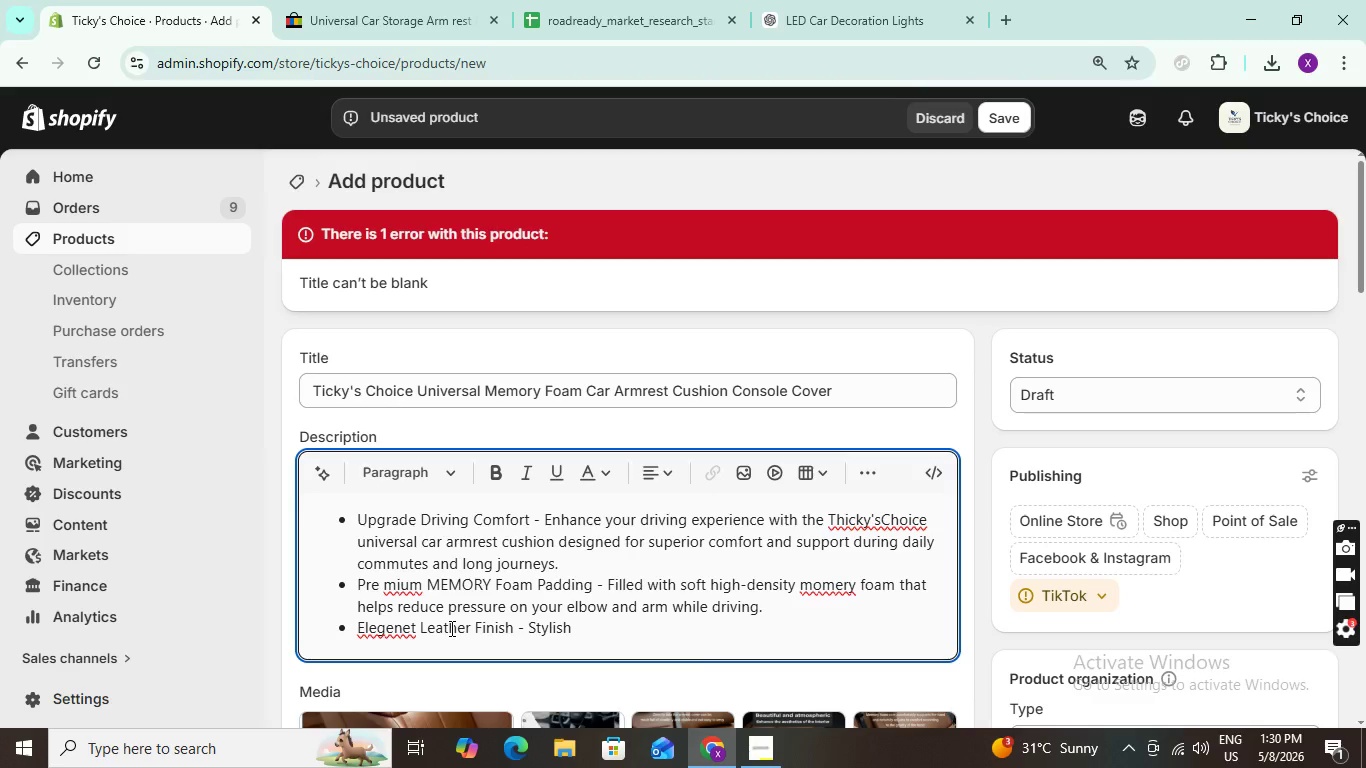 
type(Black LA)
key(Backspace)
type(EATHER)
key(Backspace)
key(Backspace)
key(Backspace)
key(Backspace)
key(Backspace)
key(Backspace)
type(earg)
key(Backspace)
key(Backspace)
type(ther )
 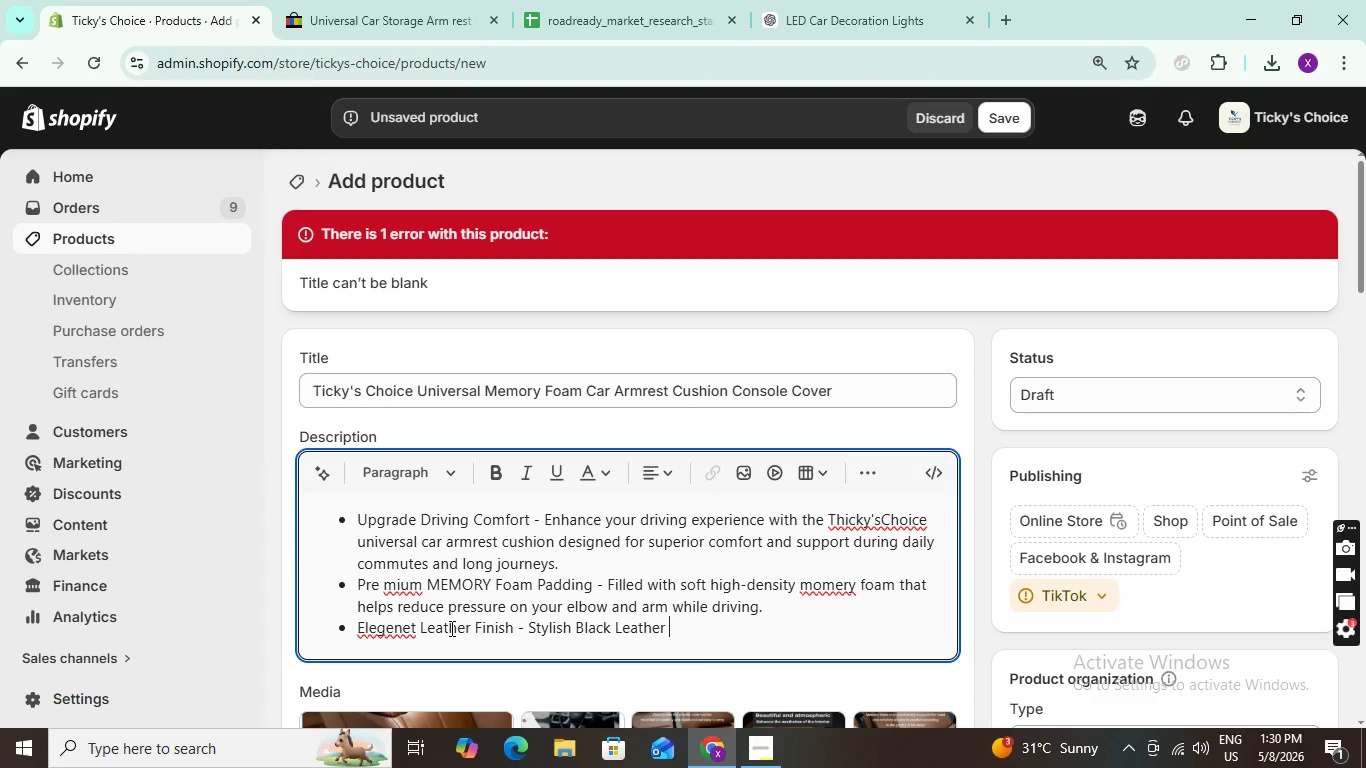 
wait(13.48)
 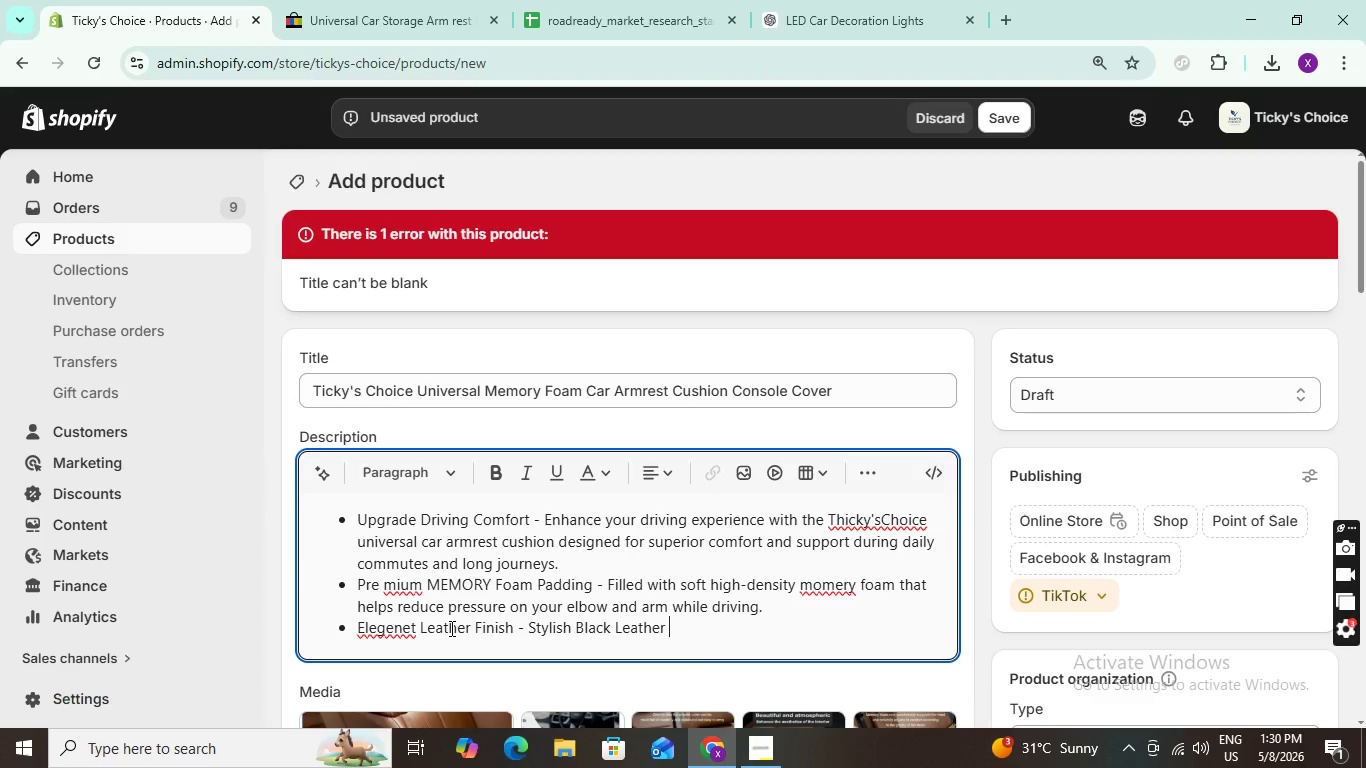 
key(ArrowLeft)
 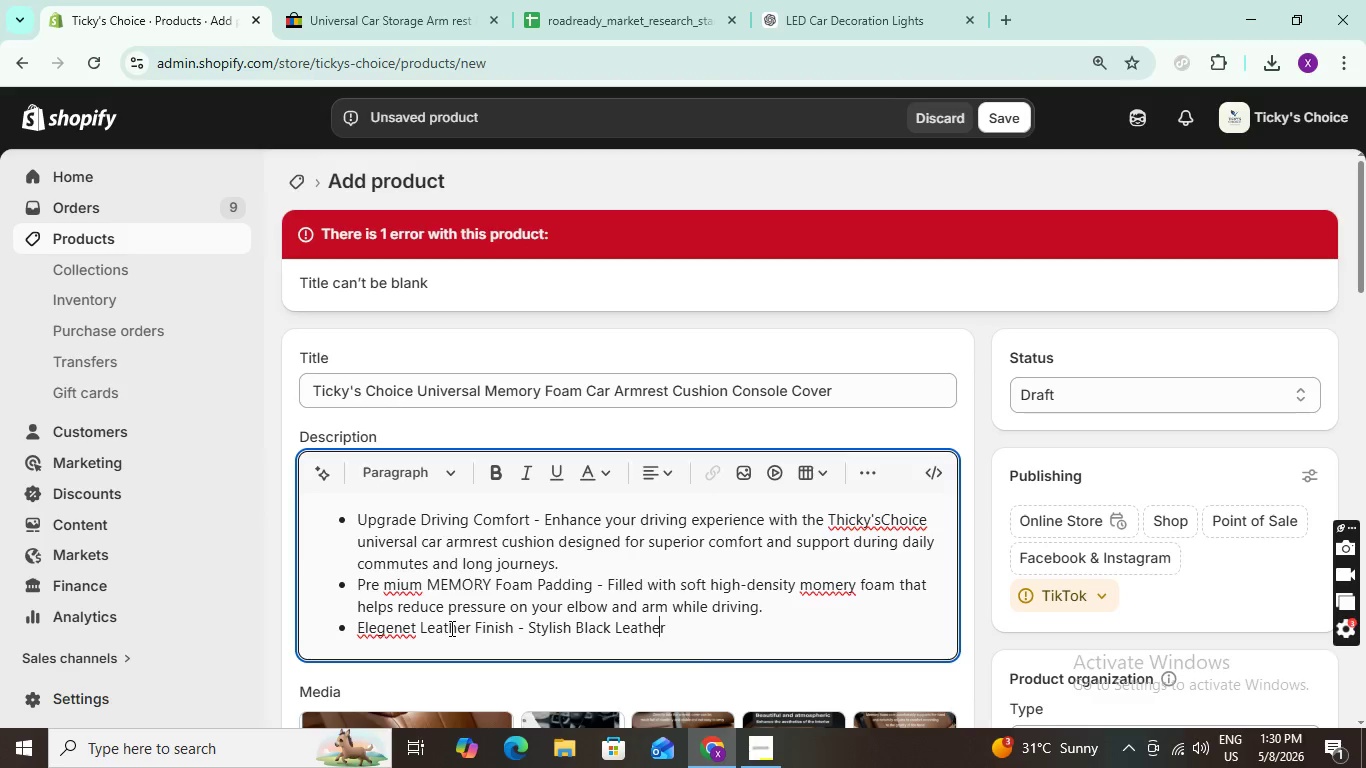 
key(ArrowLeft)
 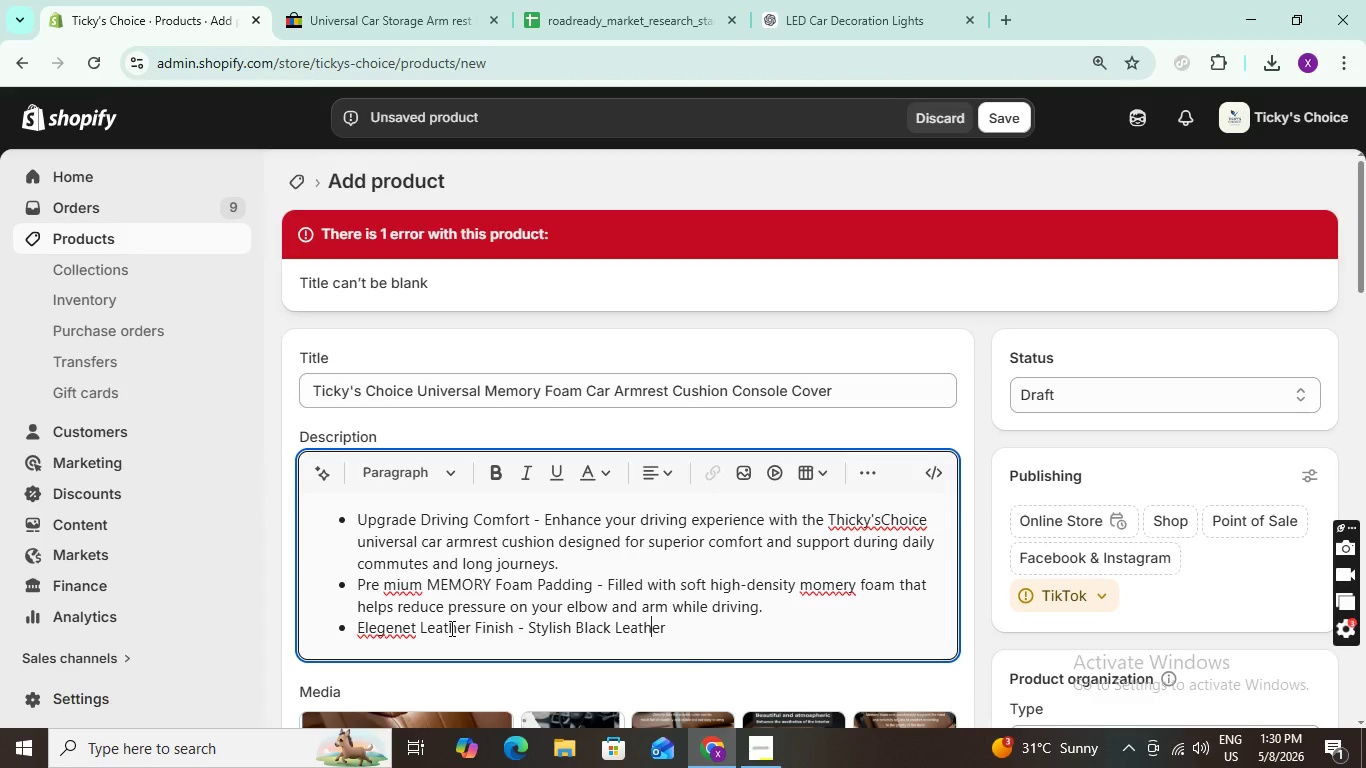 
key(ArrowLeft)
 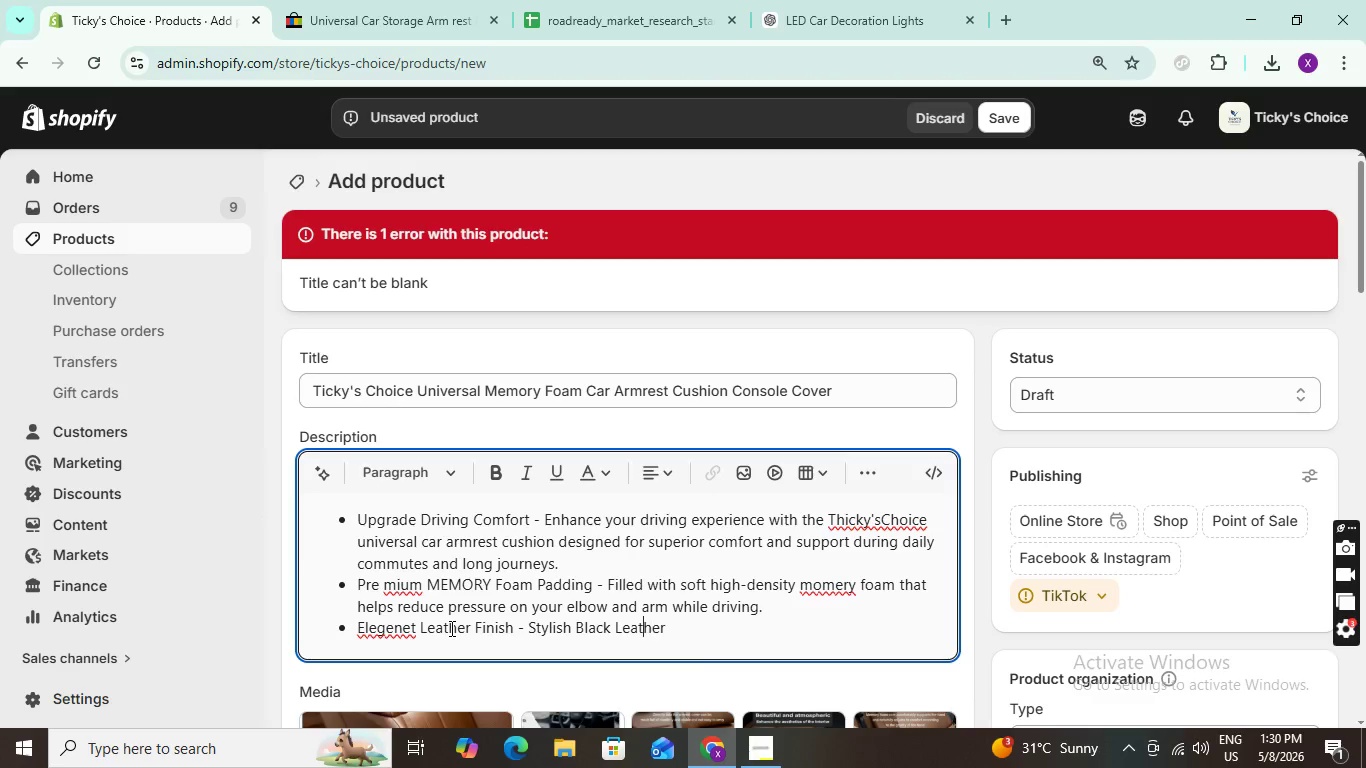 
key(ArrowLeft)
 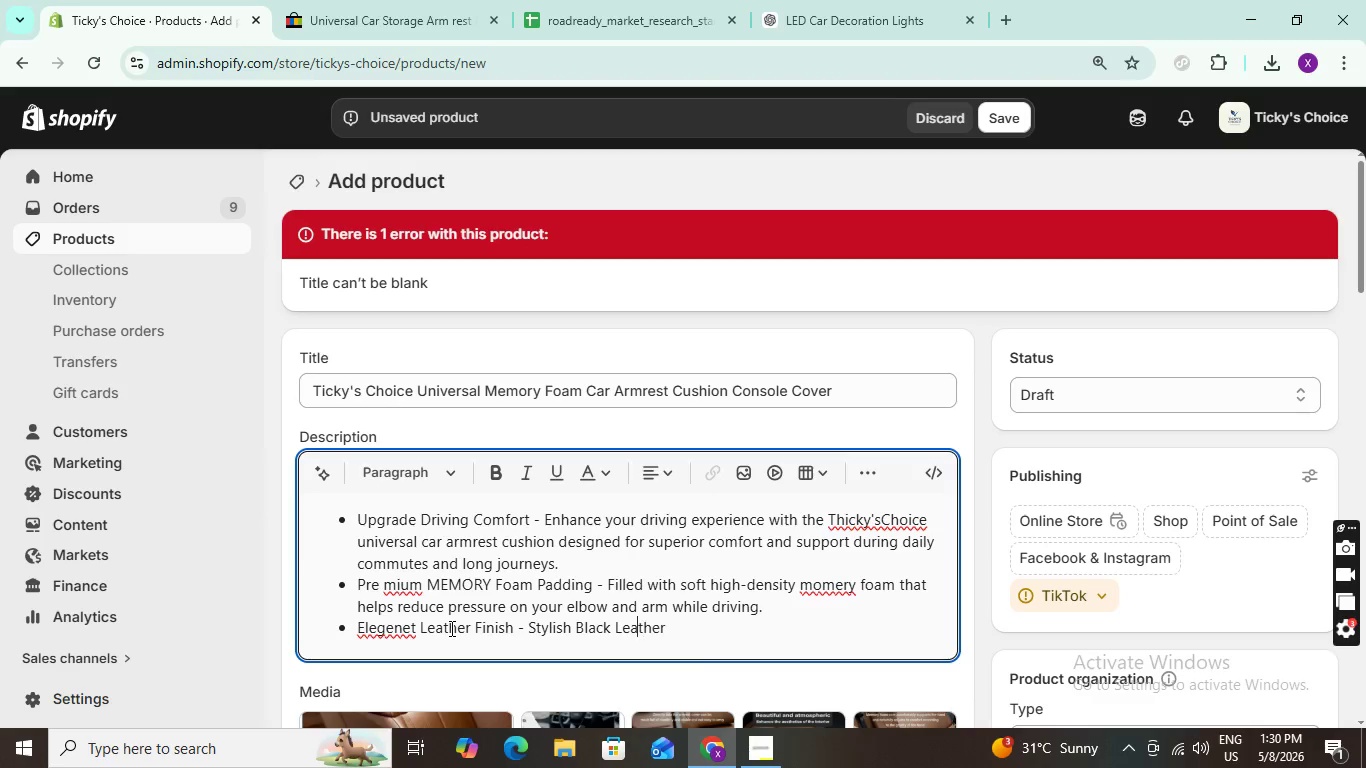 
key(ArrowLeft)
 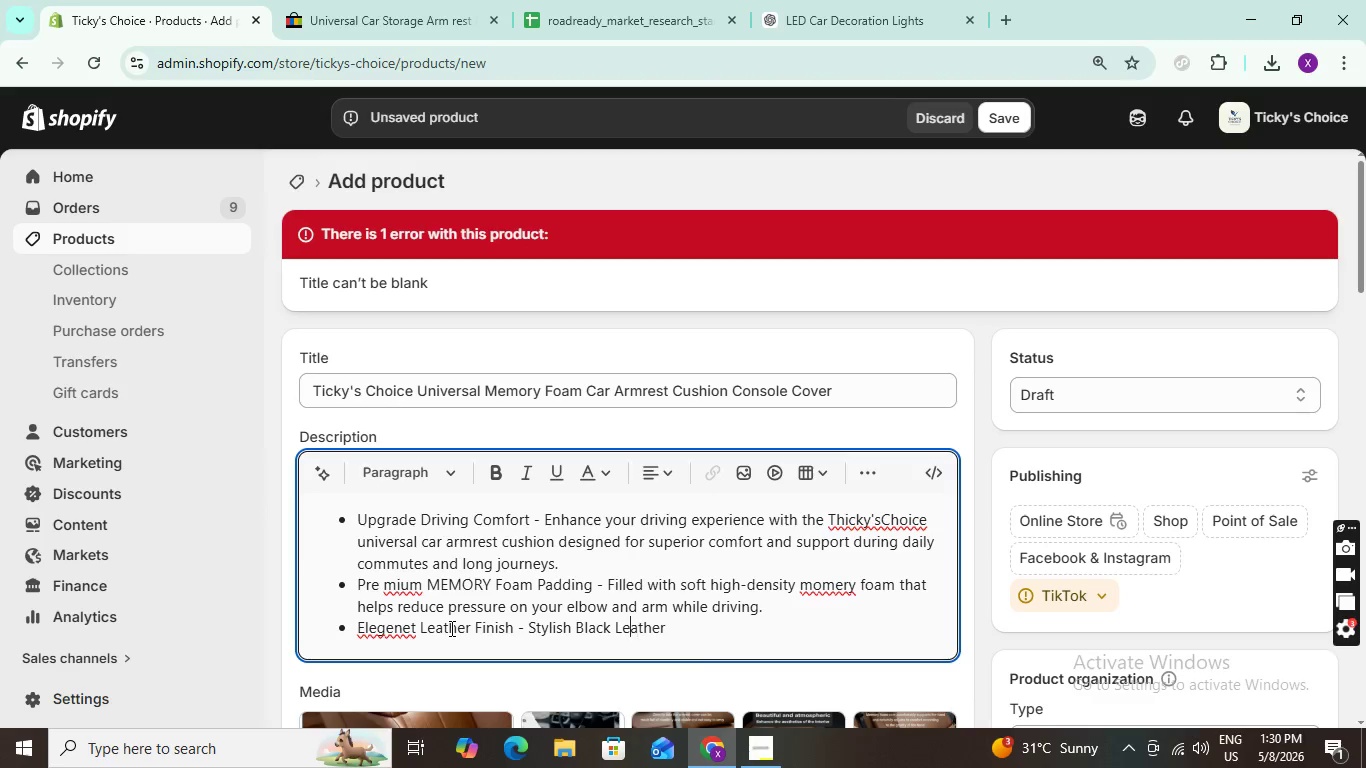 
key(ArrowLeft)
 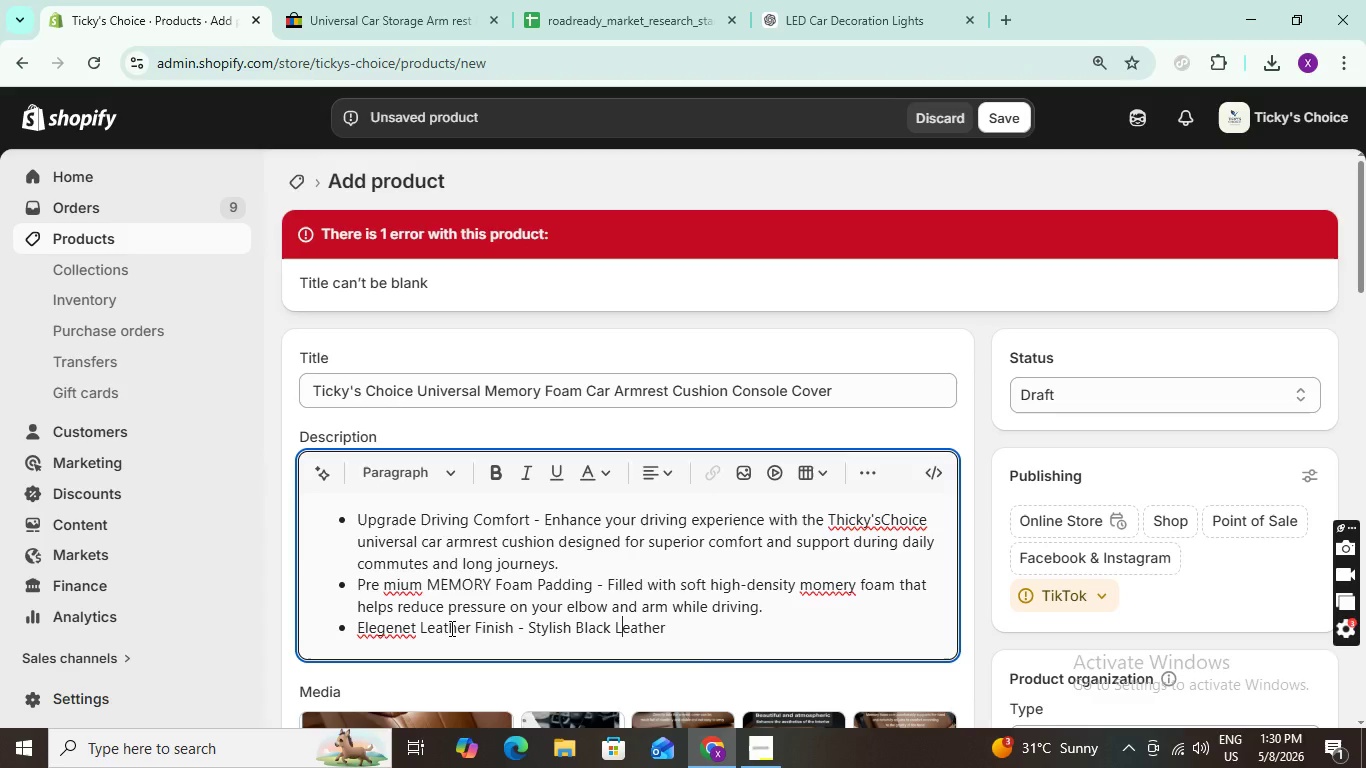 
key(ArrowLeft)
 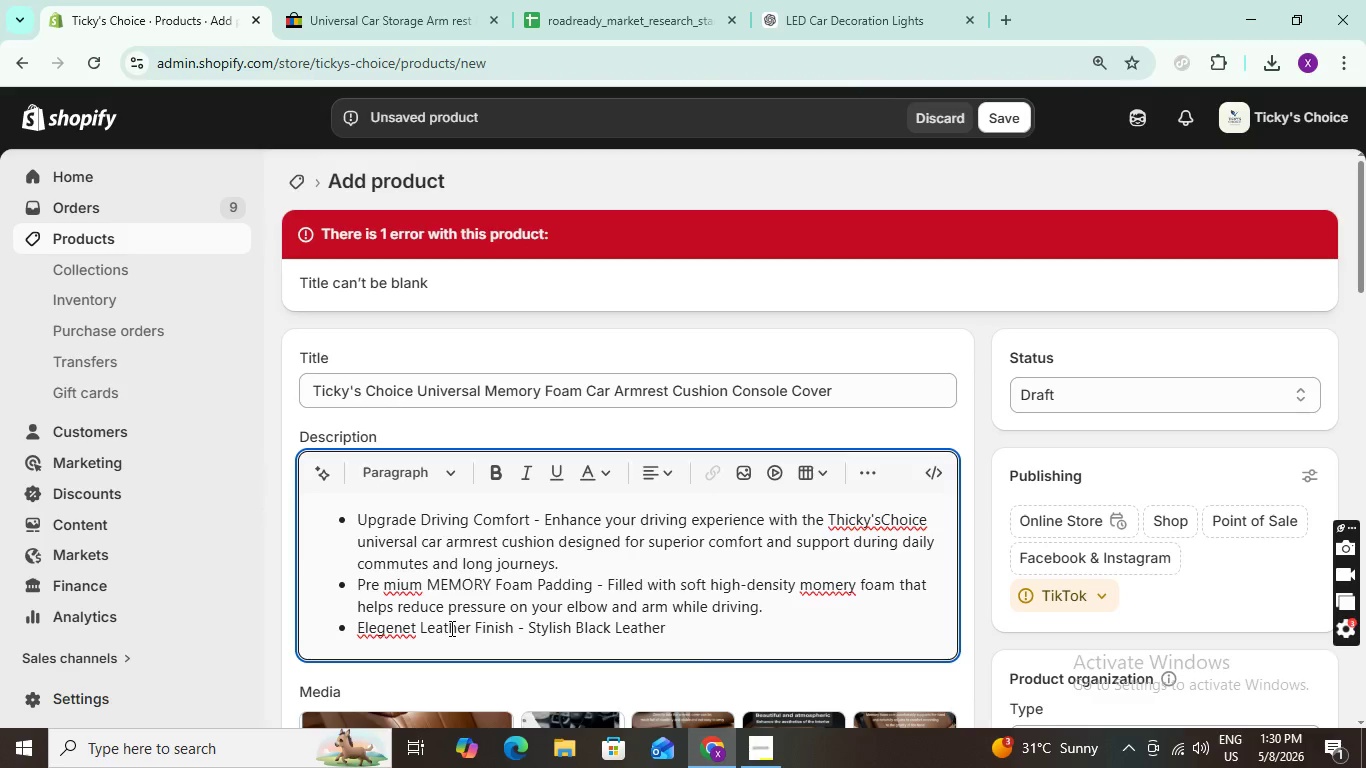 
key(Backspace)
 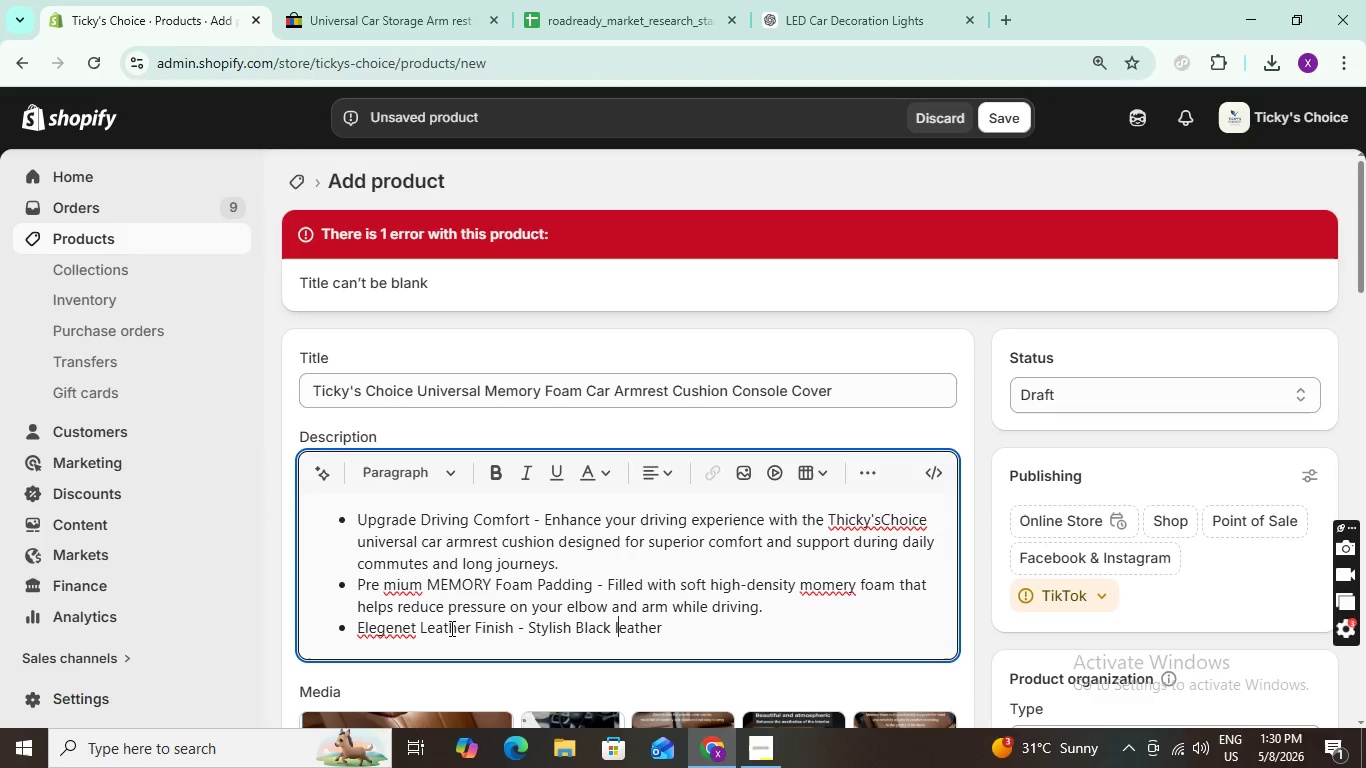 
key(L)
 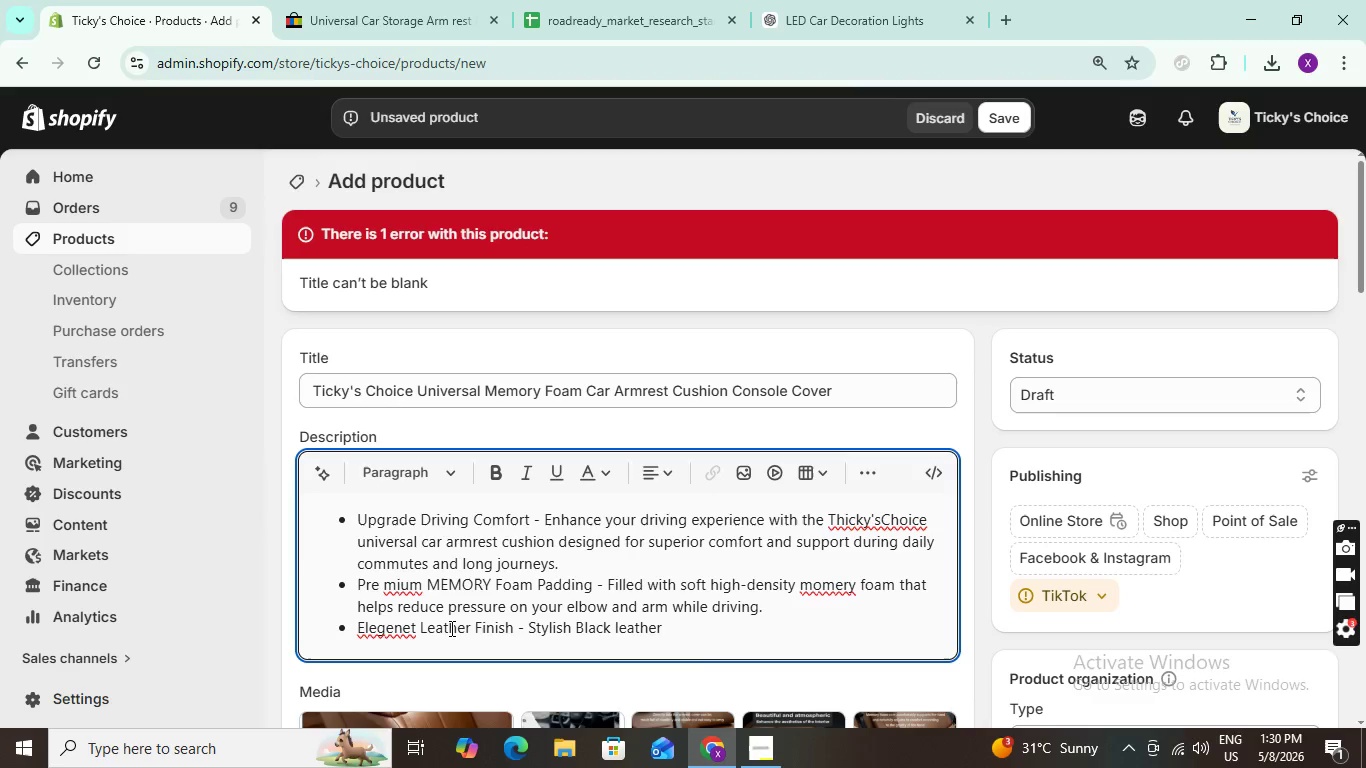 
key(ArrowLeft)
 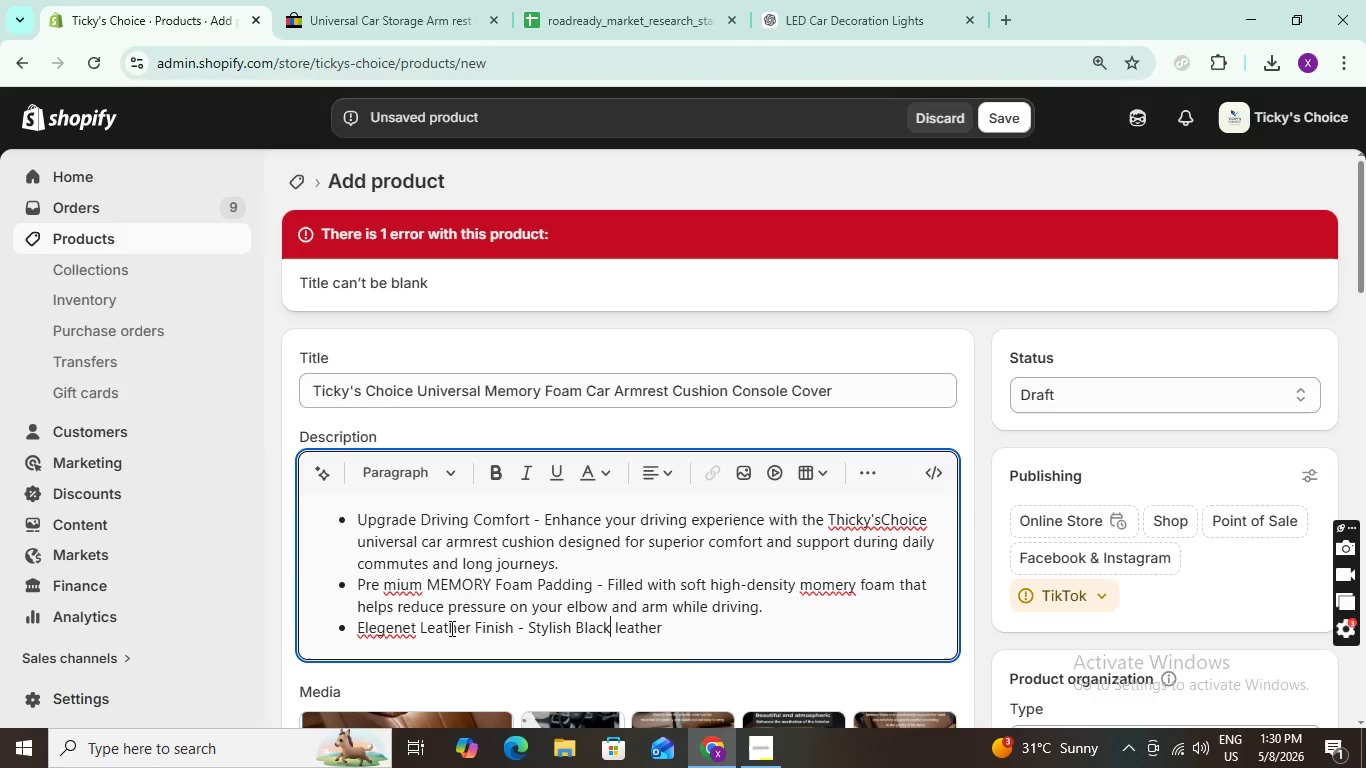 
key(ArrowLeft)
 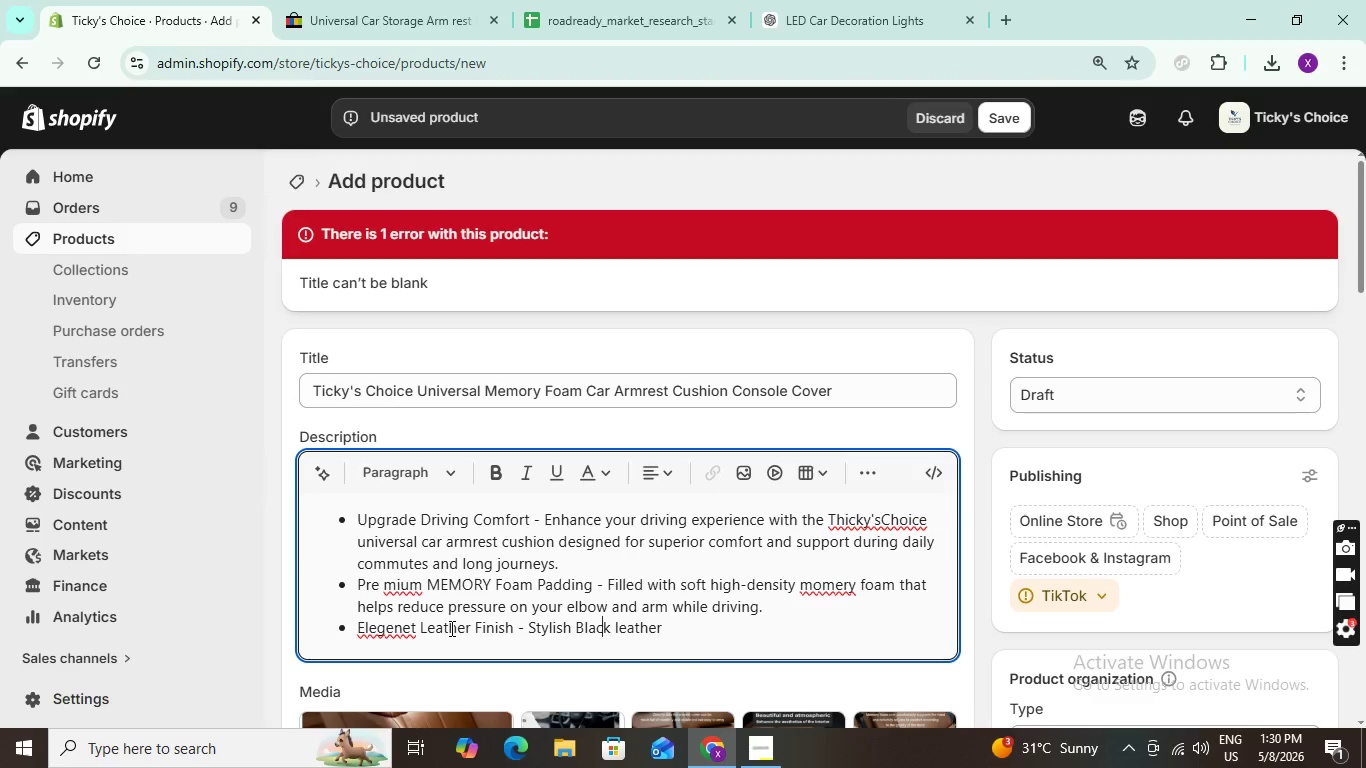 
key(ArrowLeft)
 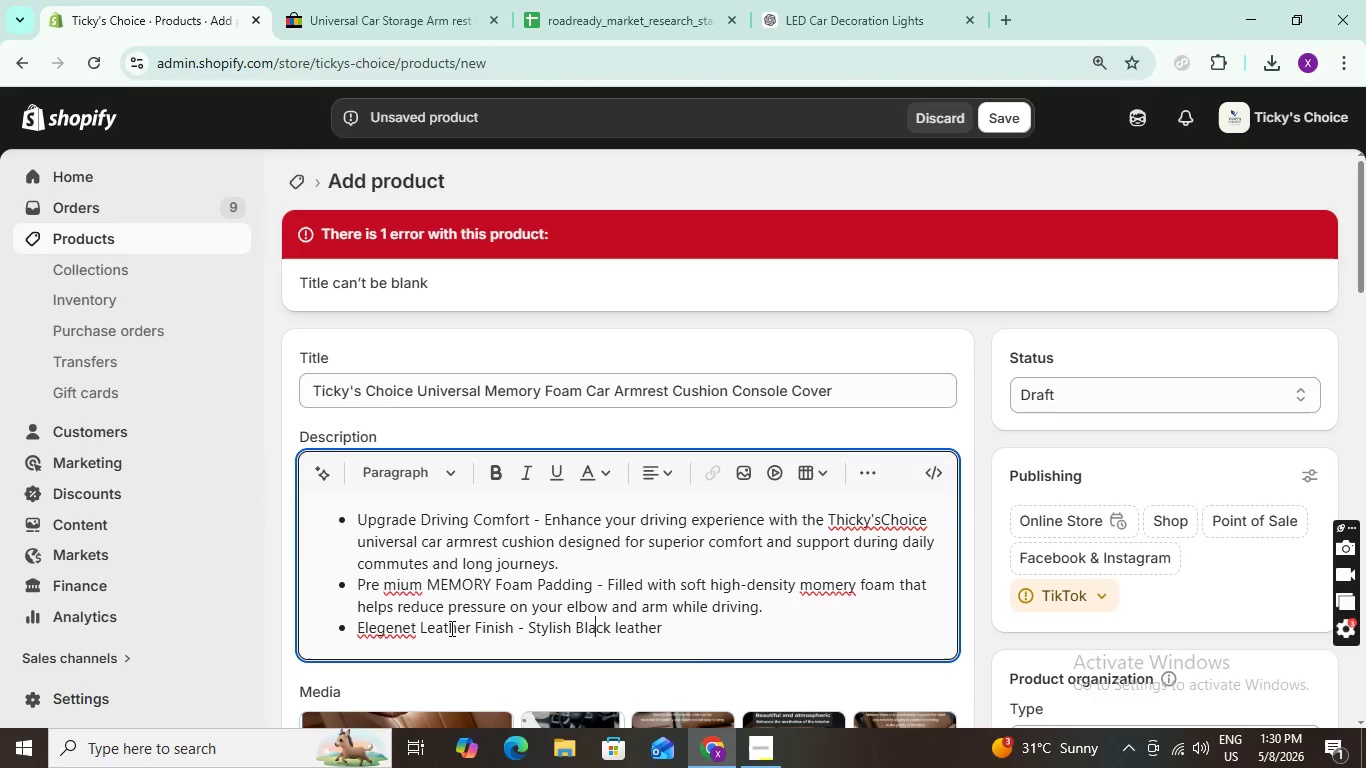 
key(ArrowLeft)
 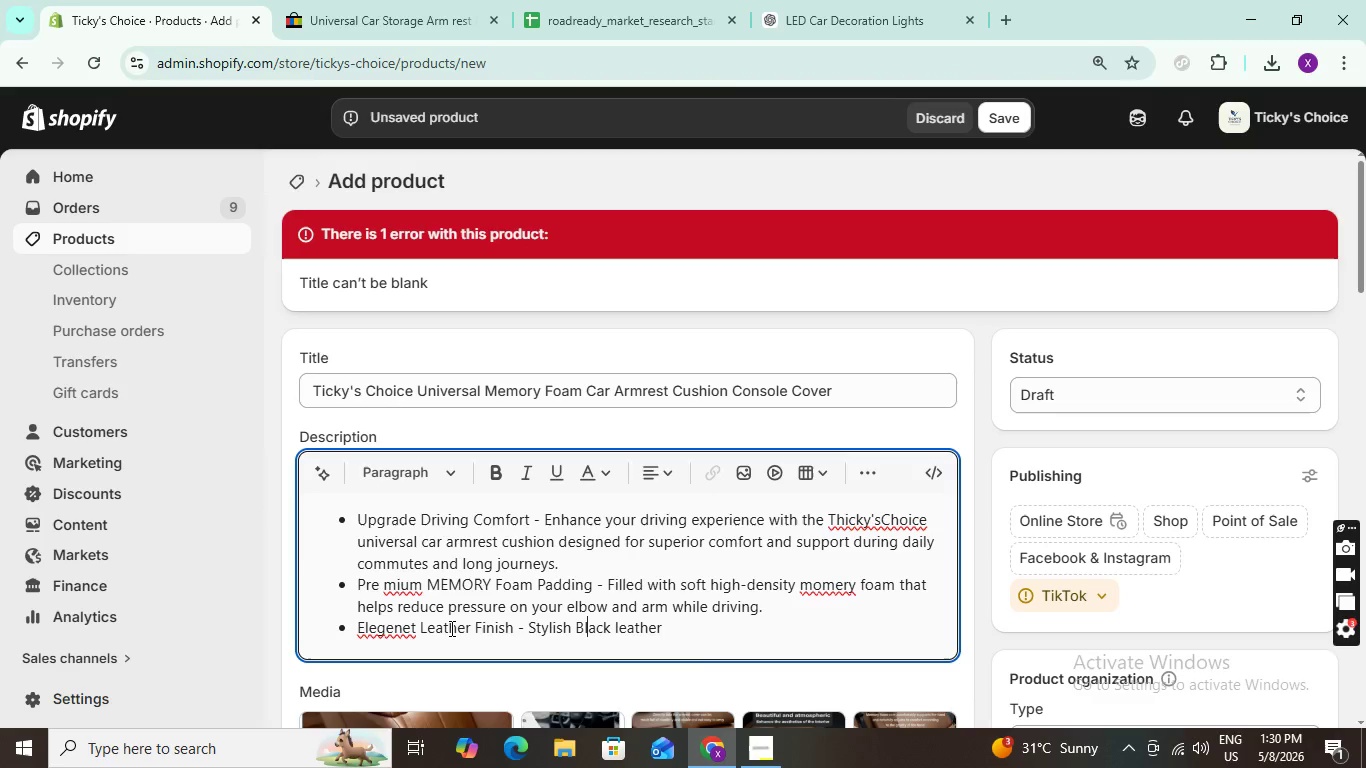 
key(ArrowLeft)
 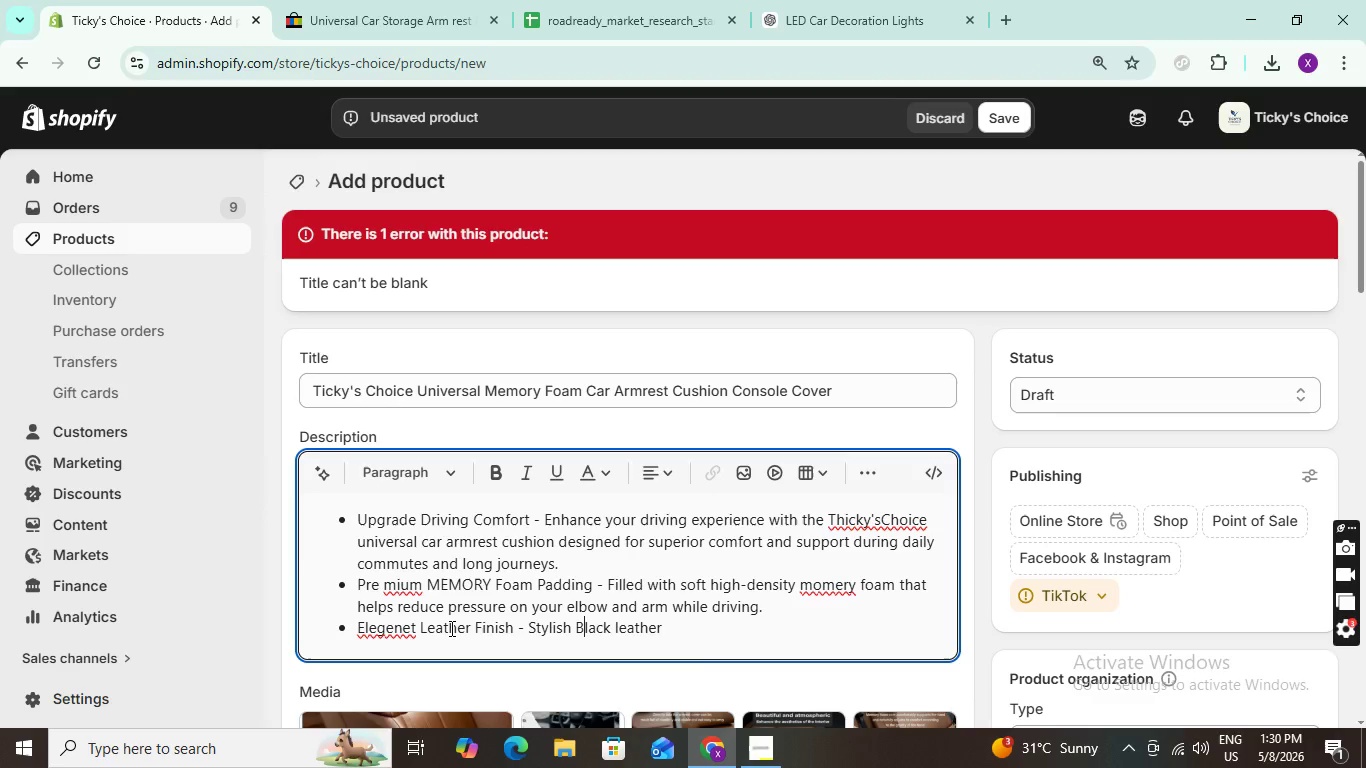 
key(ArrowLeft)
 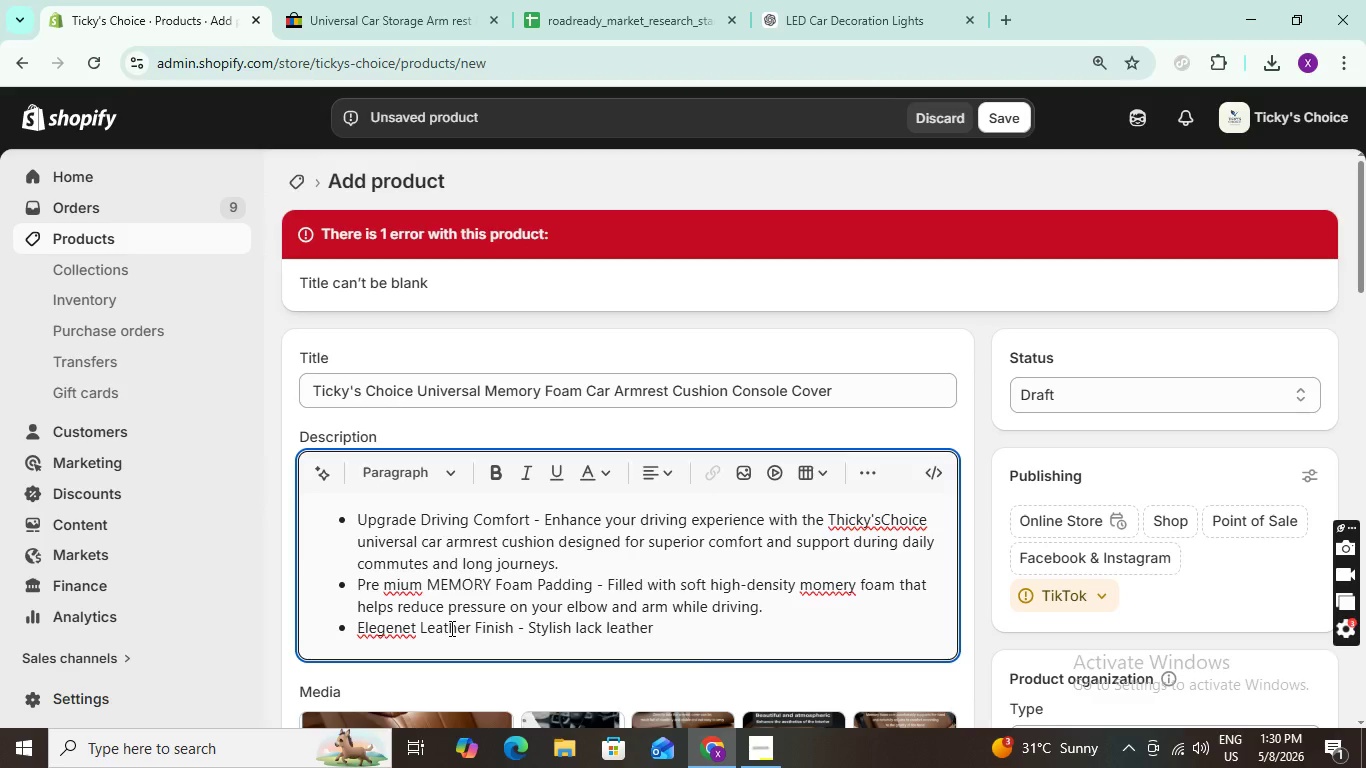 
key(Backspace)
 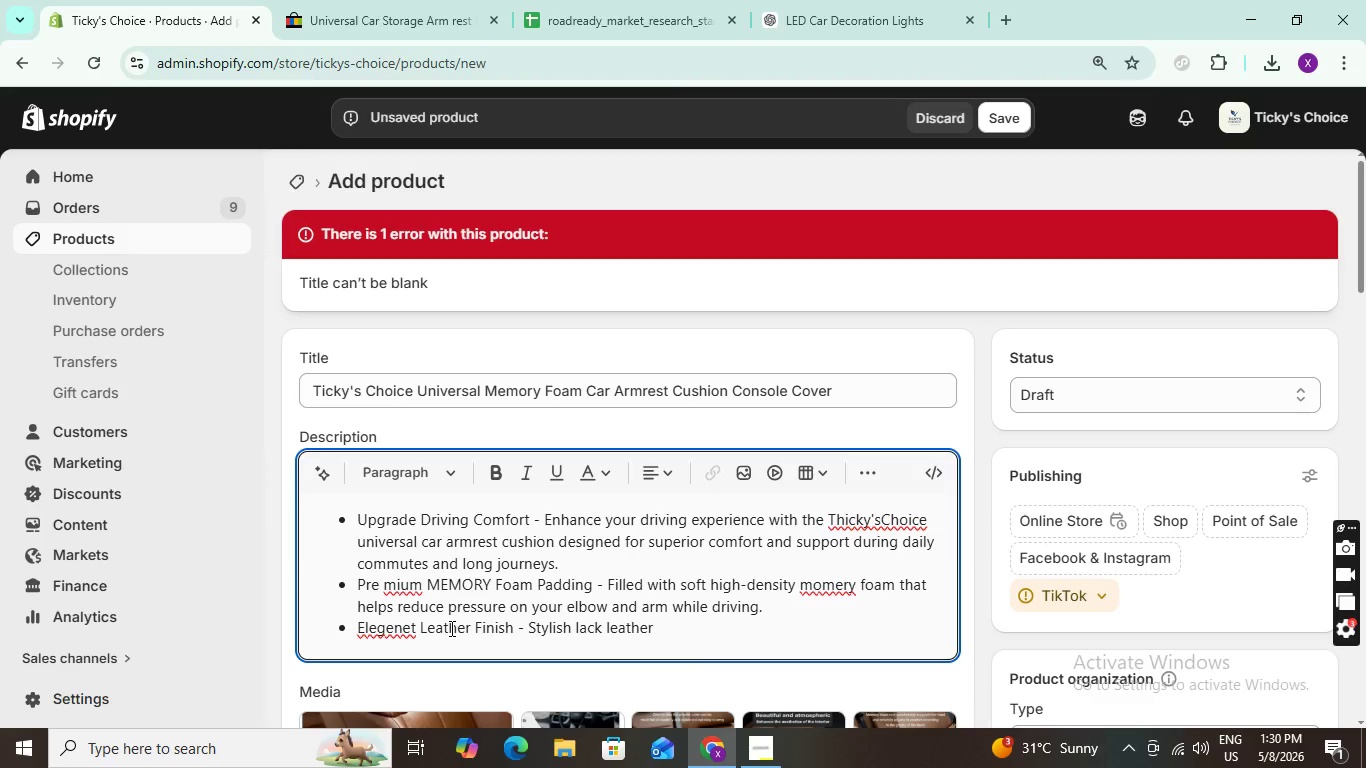 
key(B)
 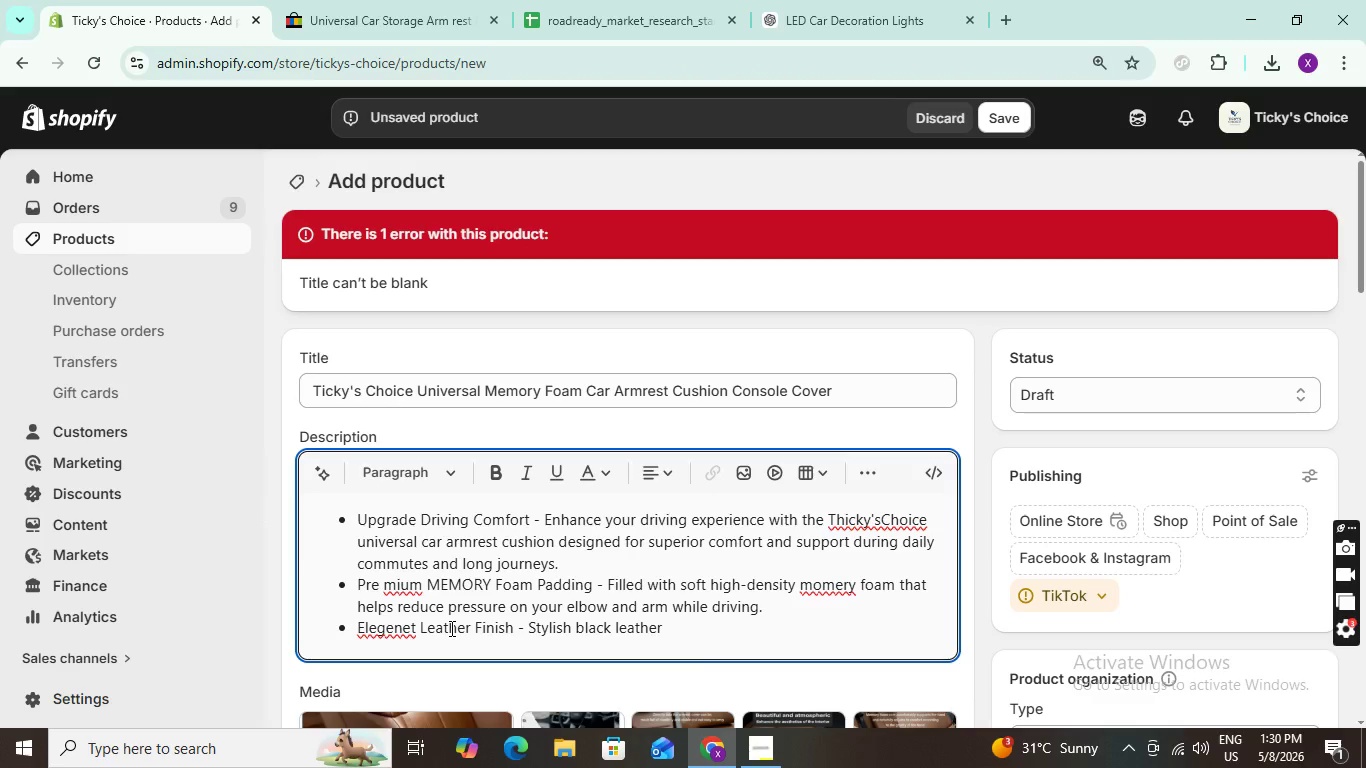 
key(ArrowLeft)
 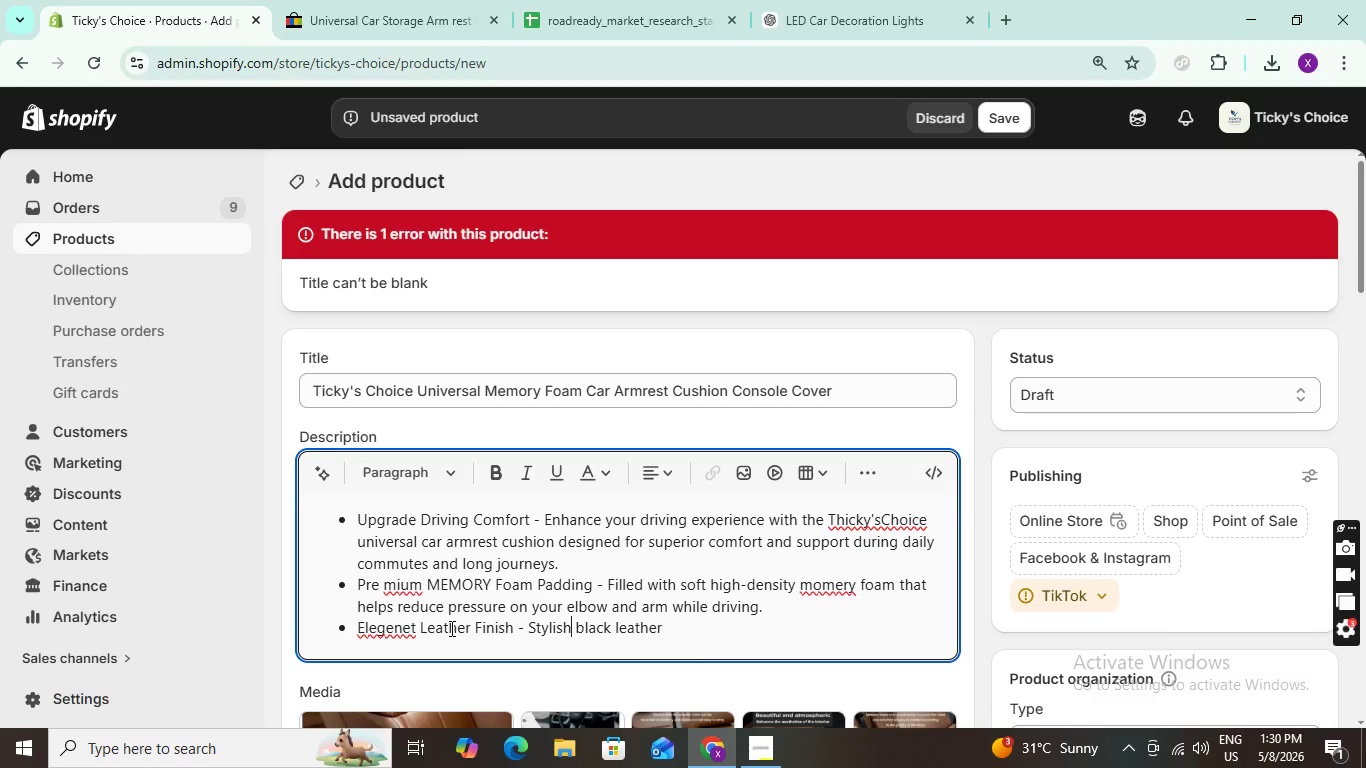 
key(ArrowLeft)
 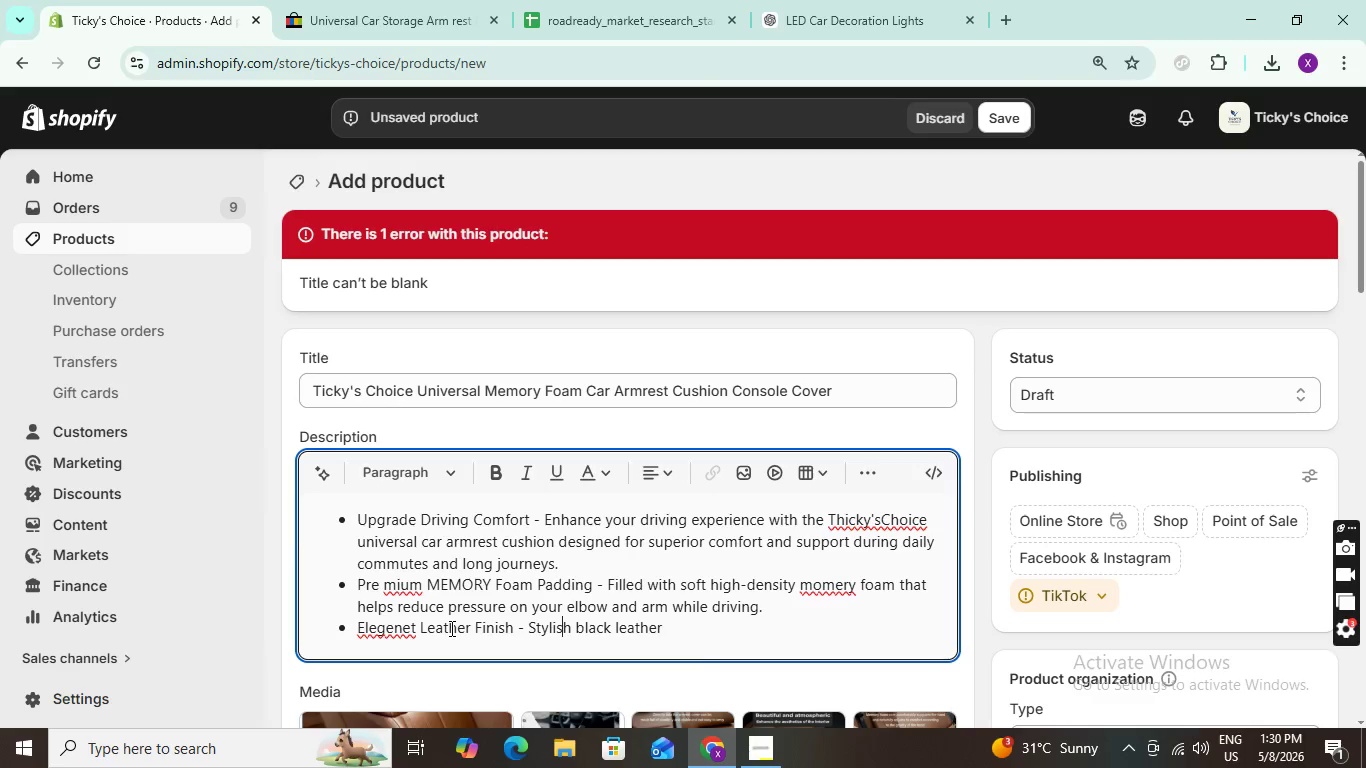 
key(ArrowLeft)
 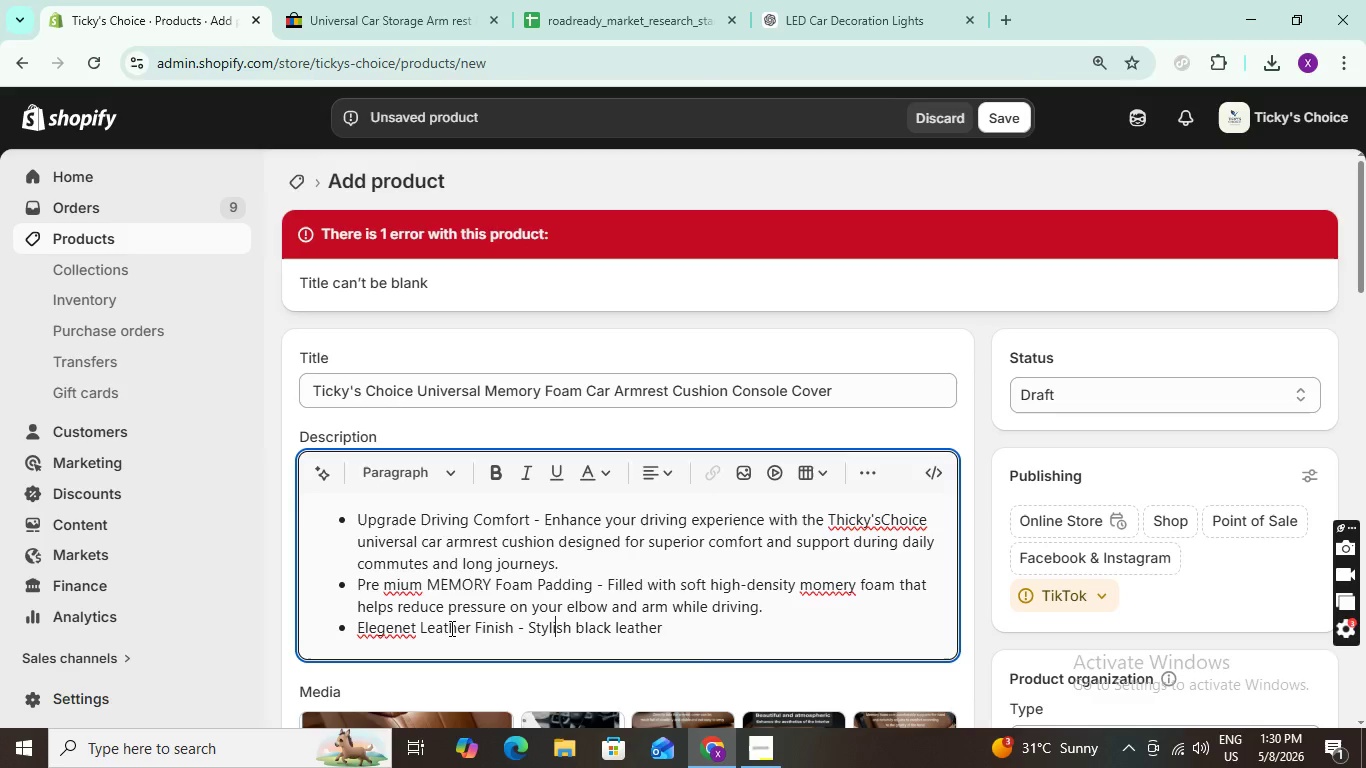 
key(ArrowLeft)
 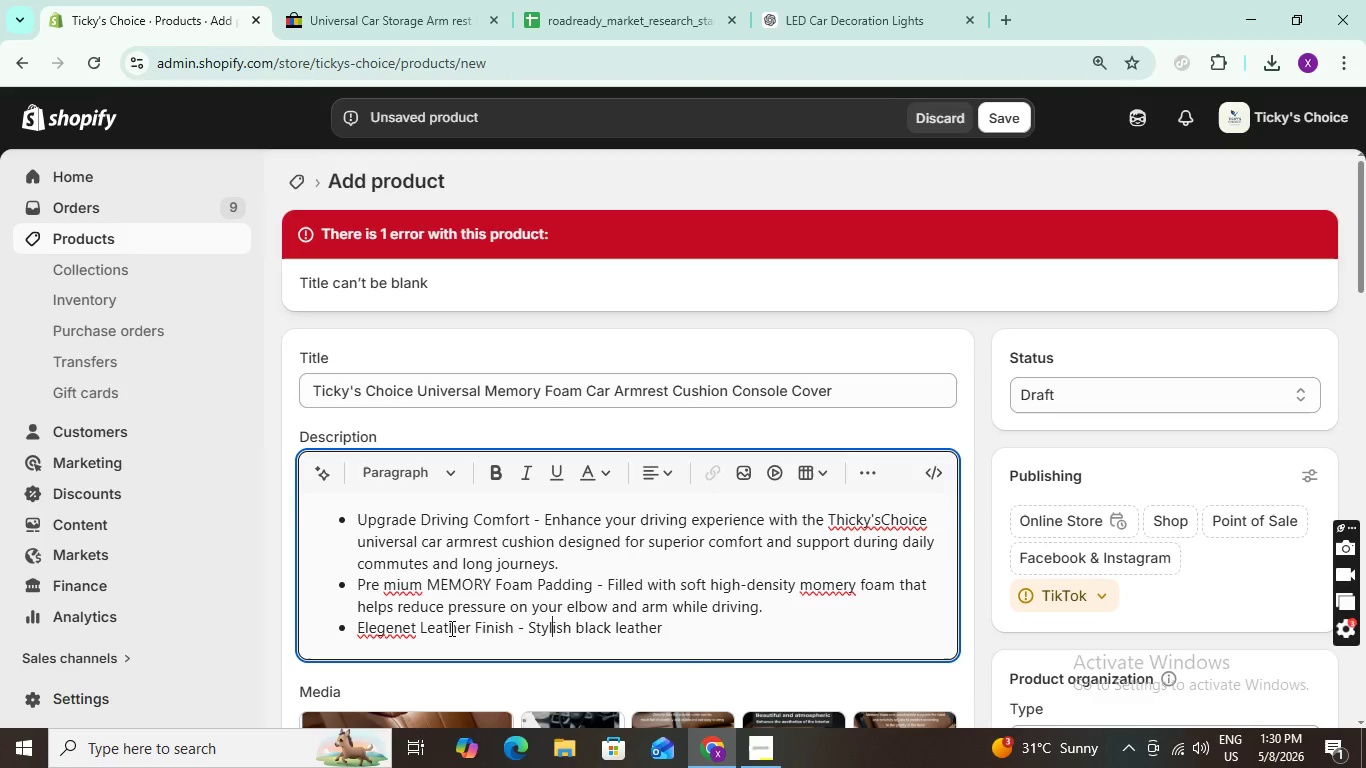 
key(ArrowLeft)
 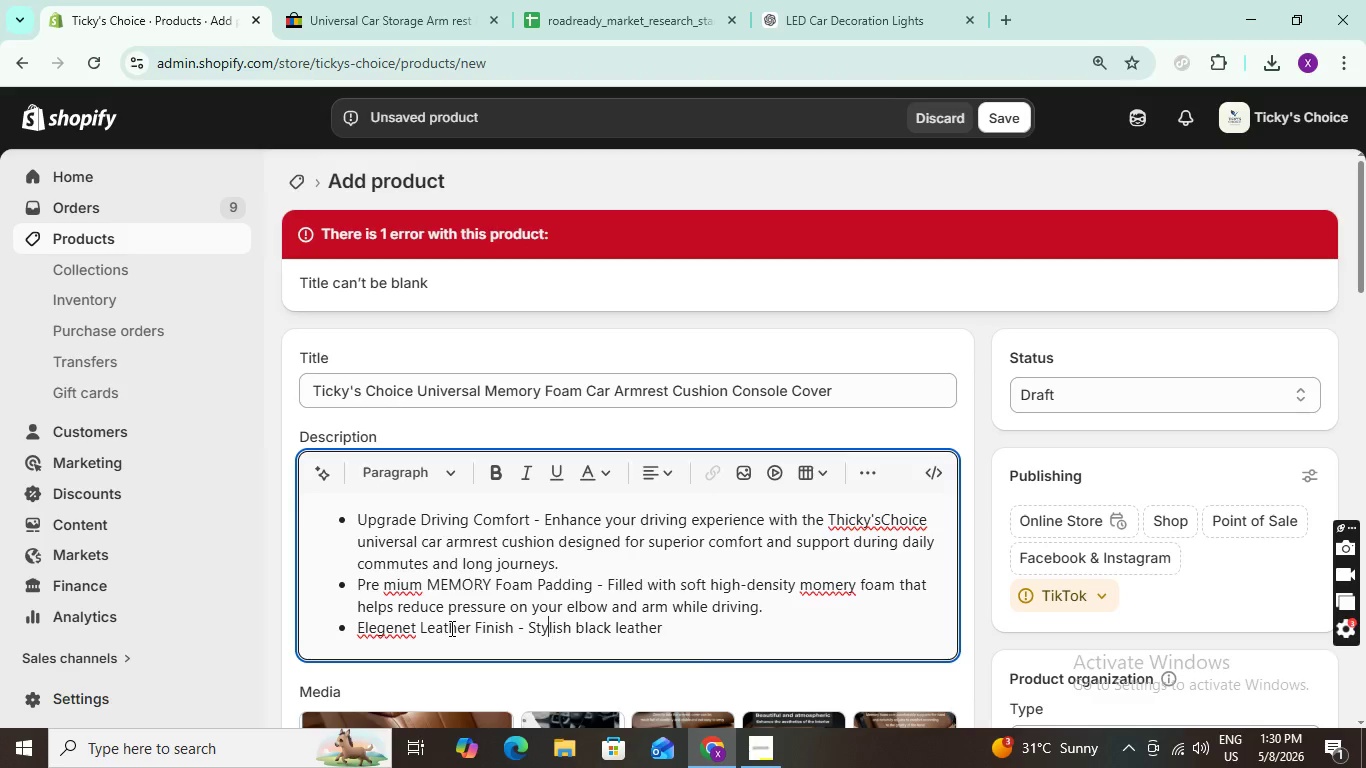 
key(ArrowLeft)
 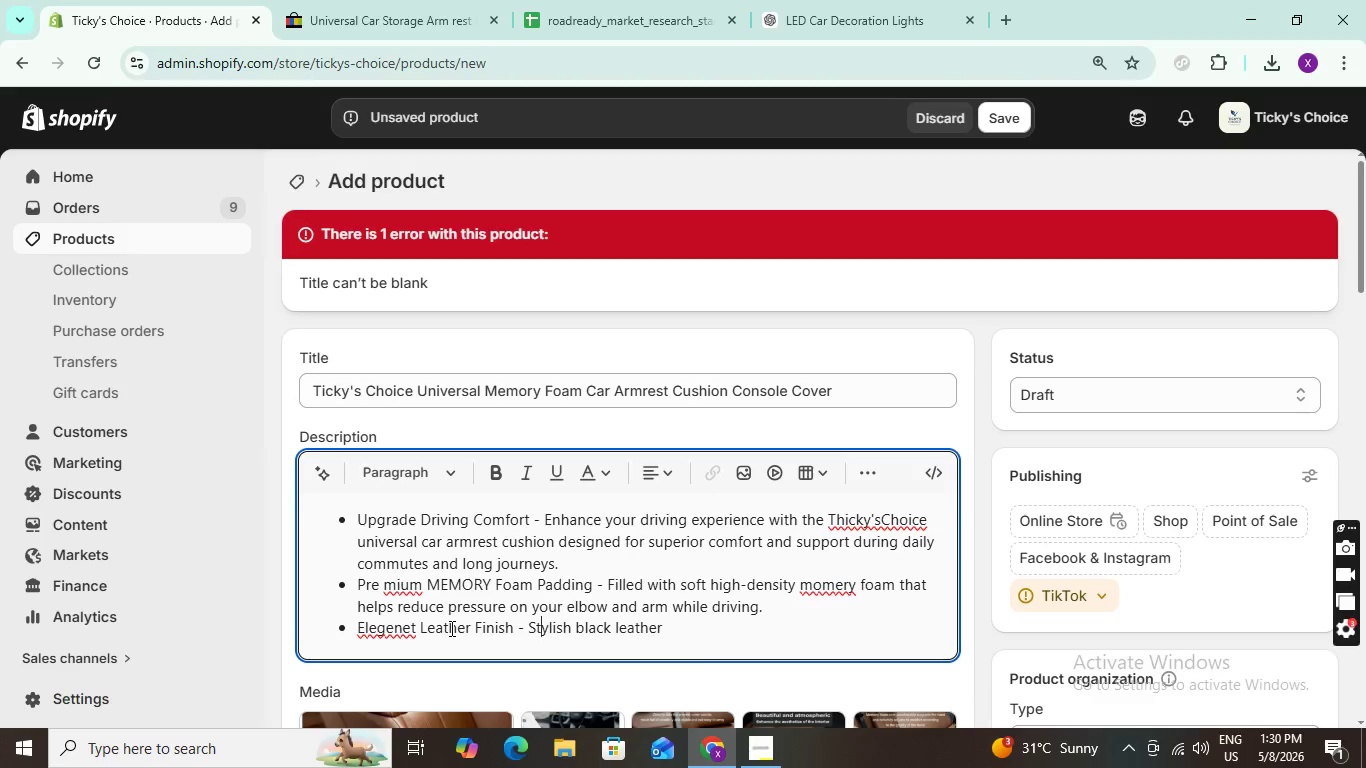 
key(ArrowLeft)
 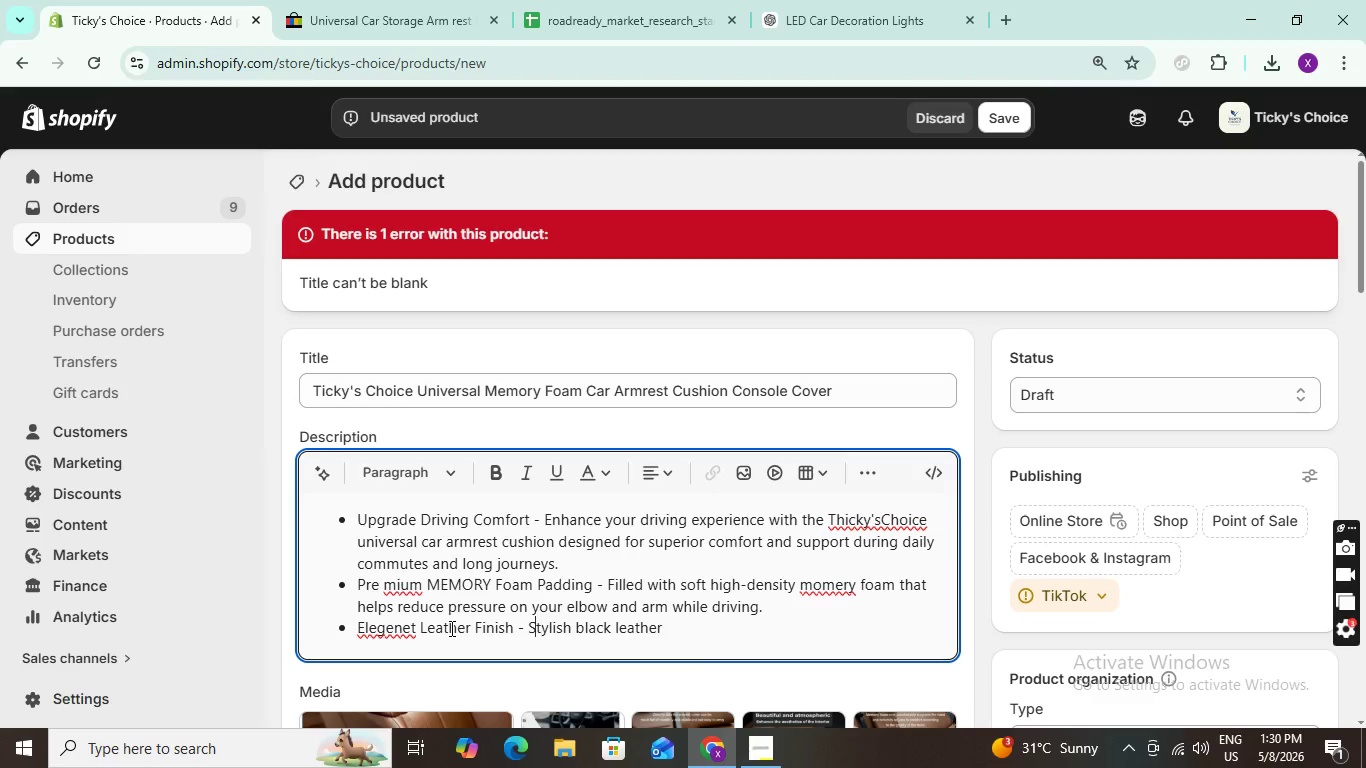 
key(ArrowLeft)
 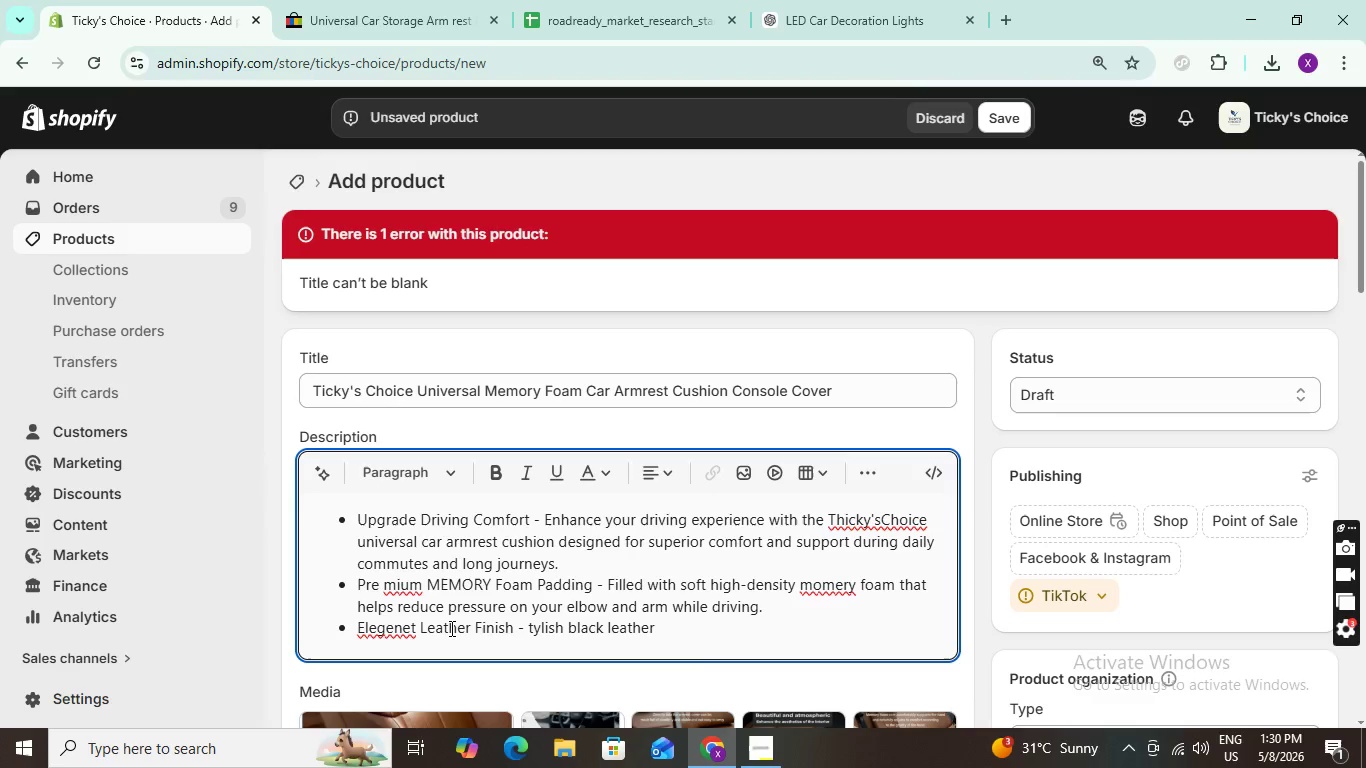 
key(Backspace)
 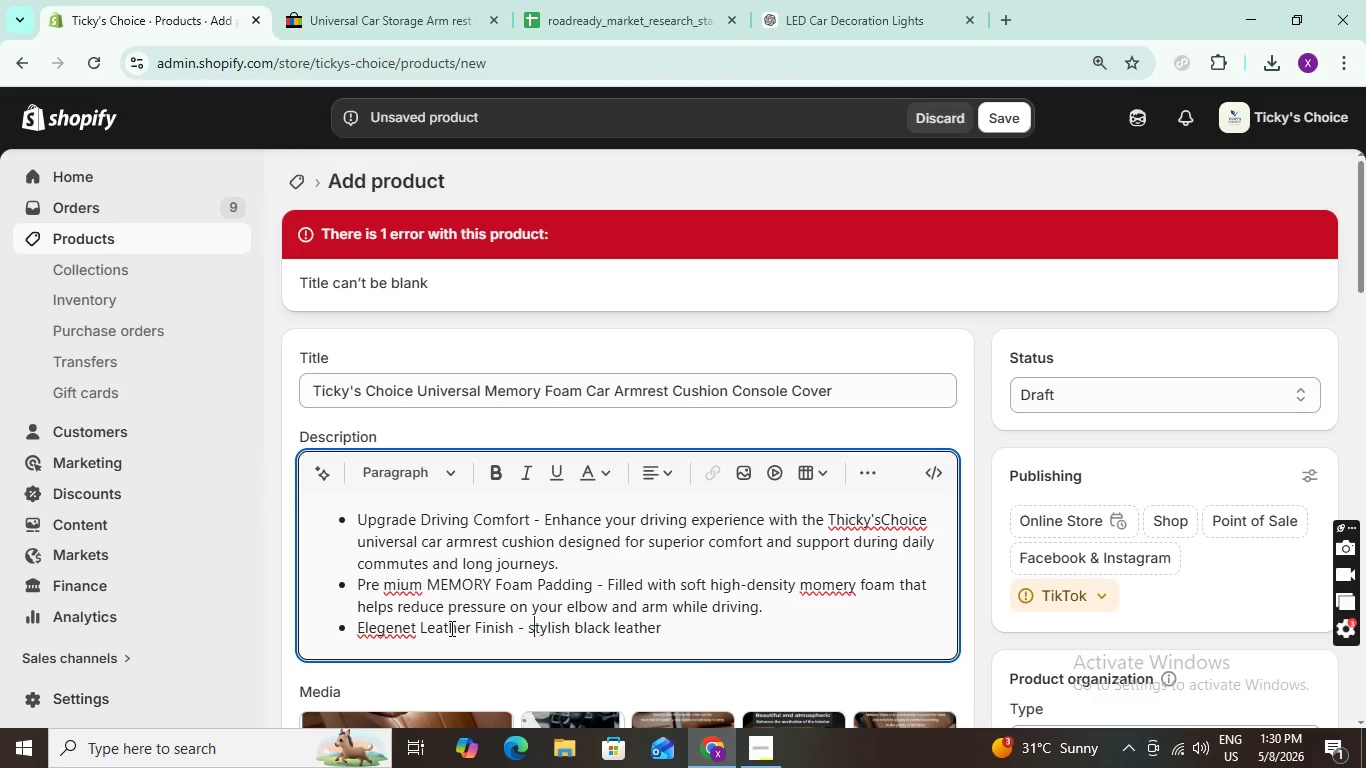 
key(S)
 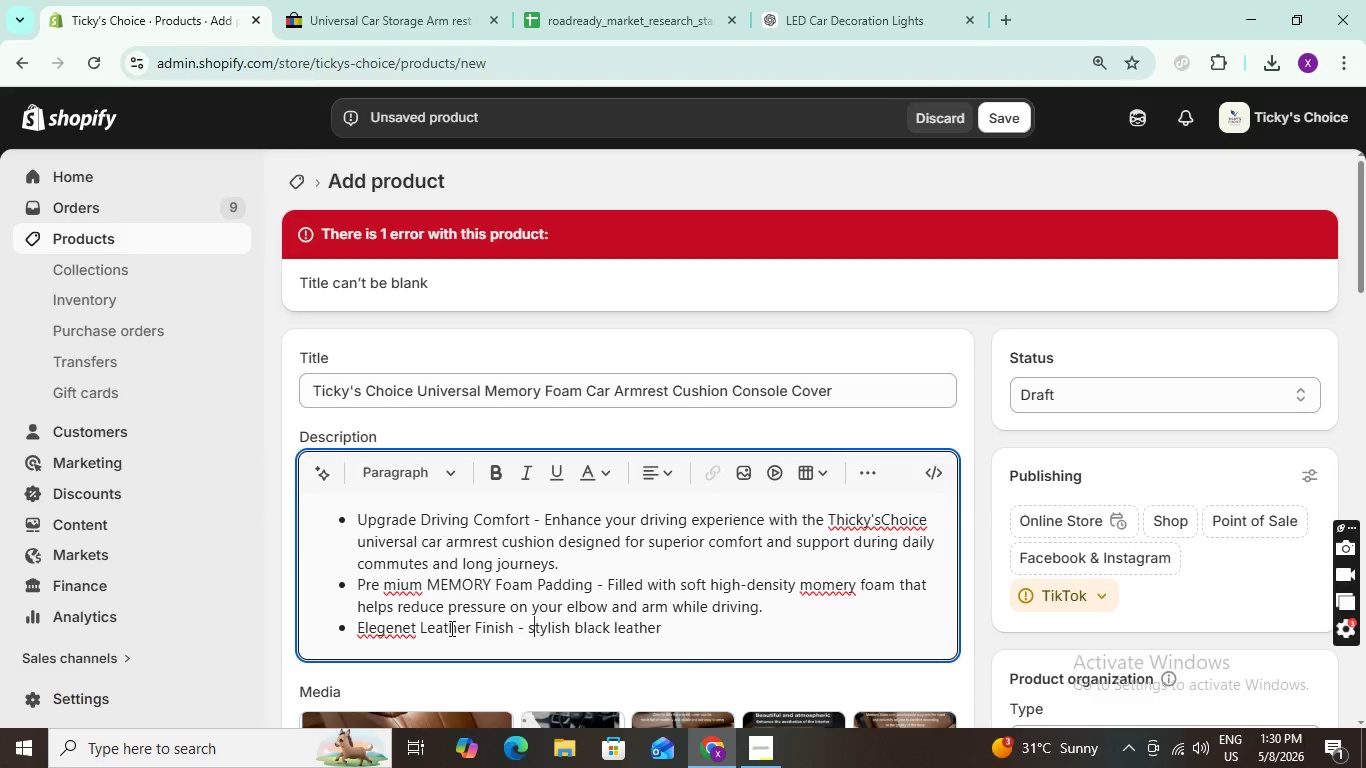 
key(ArrowRight)
 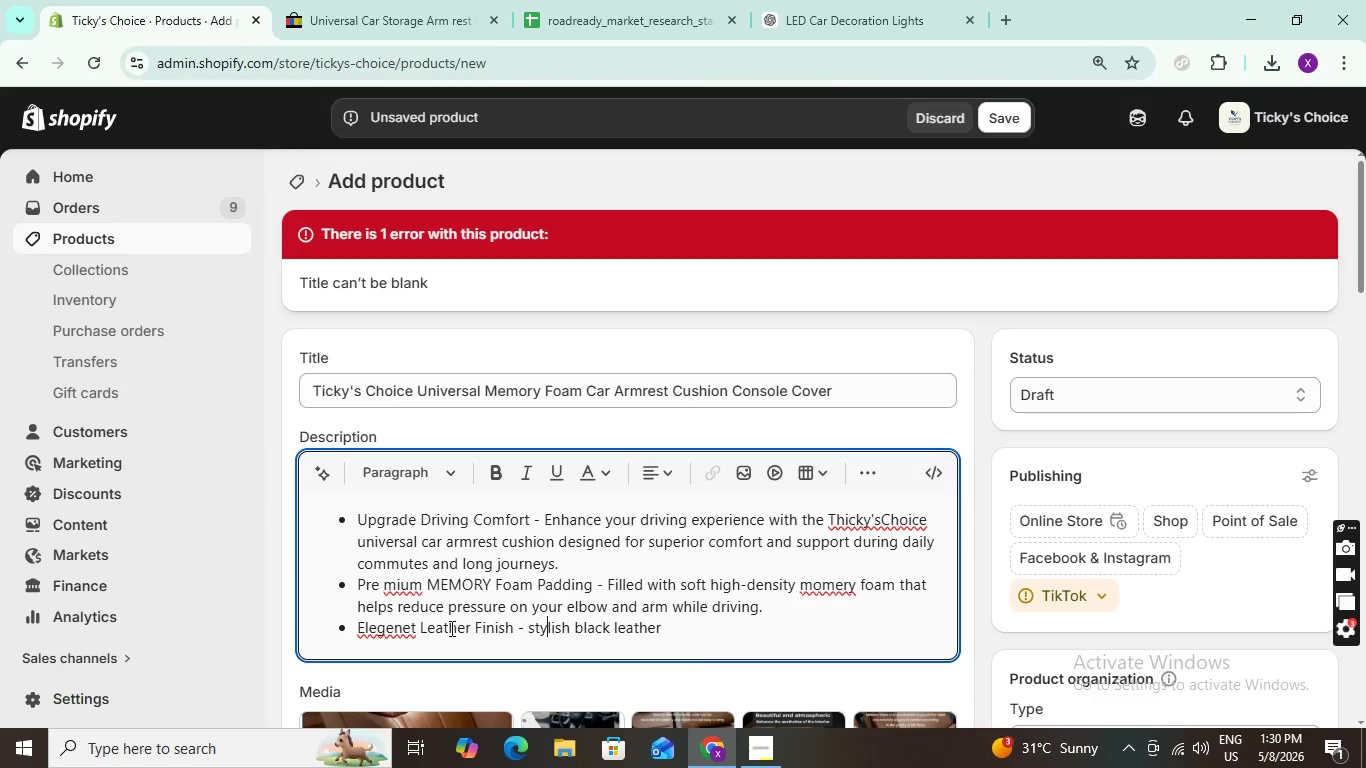 
key(ArrowRight)
 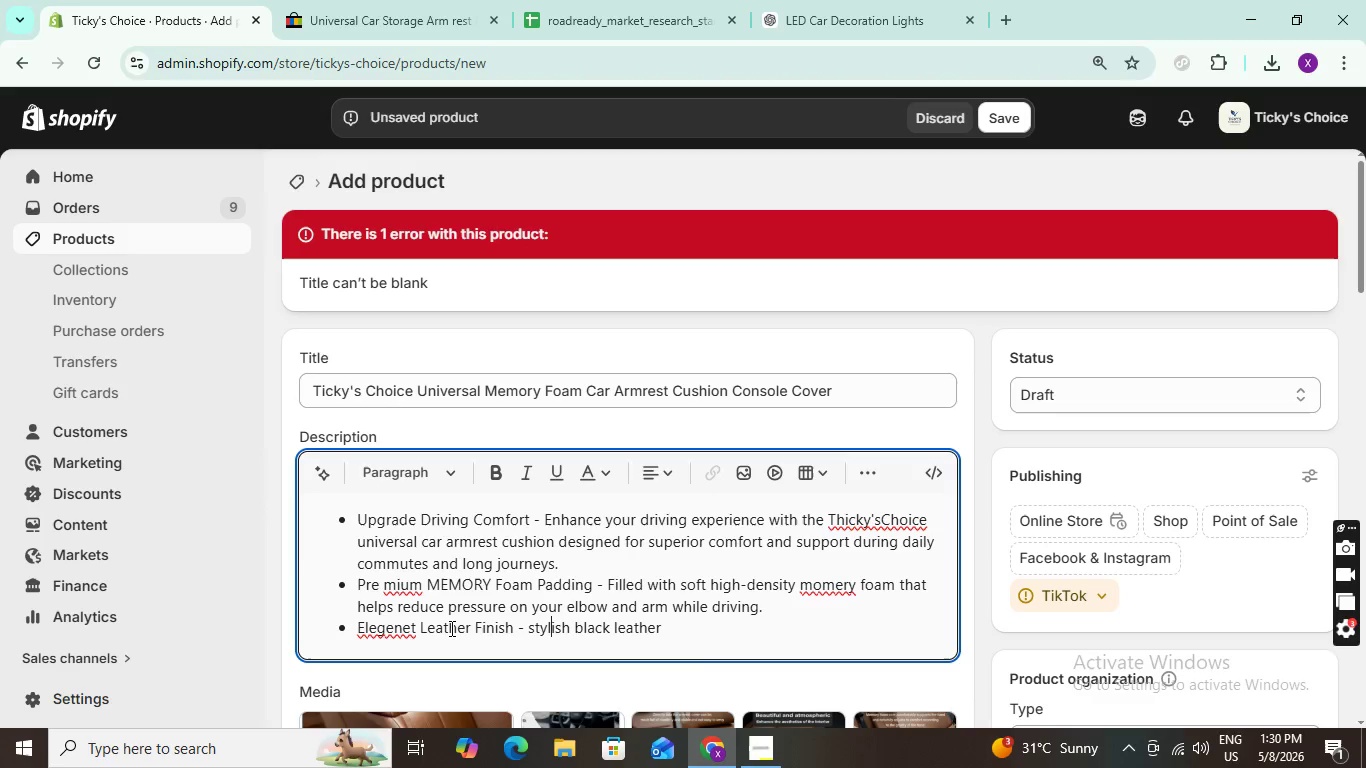 
key(ArrowRight)
 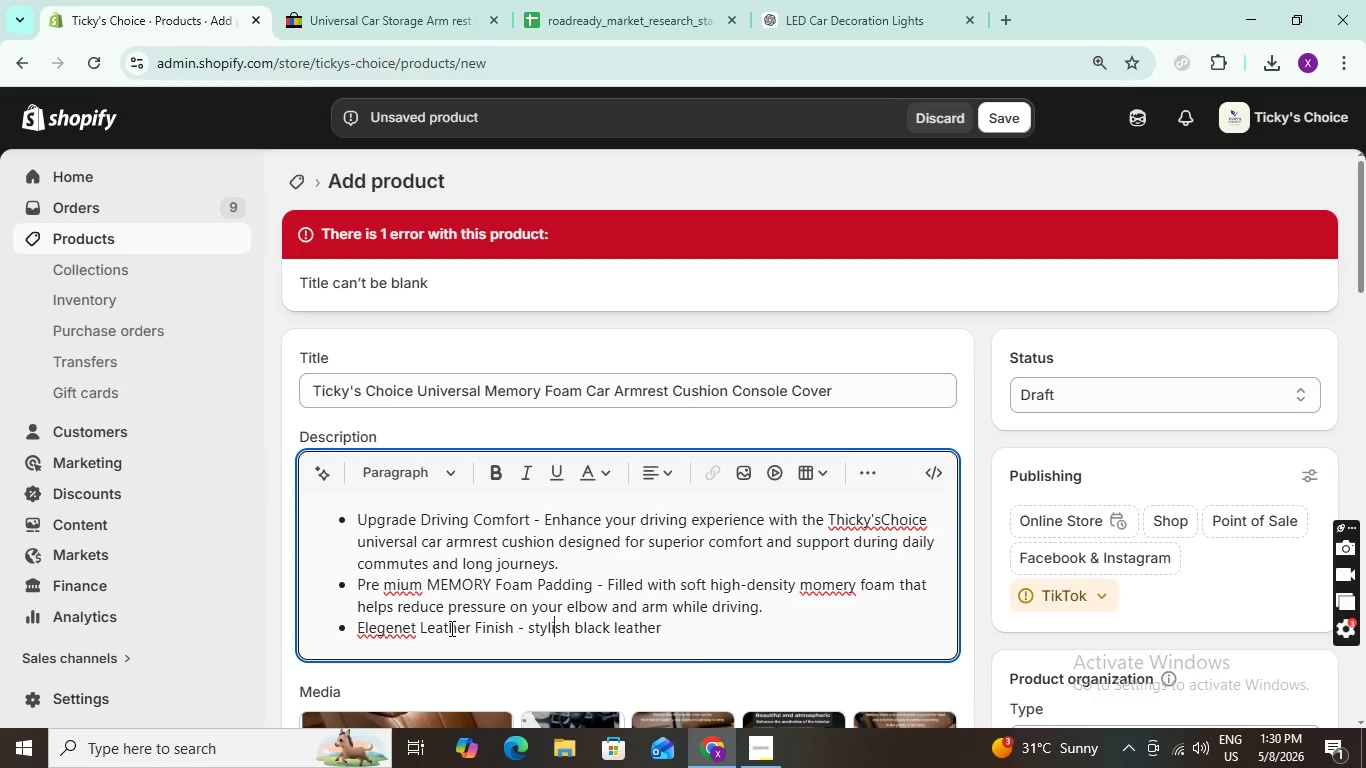 
key(ArrowRight)
 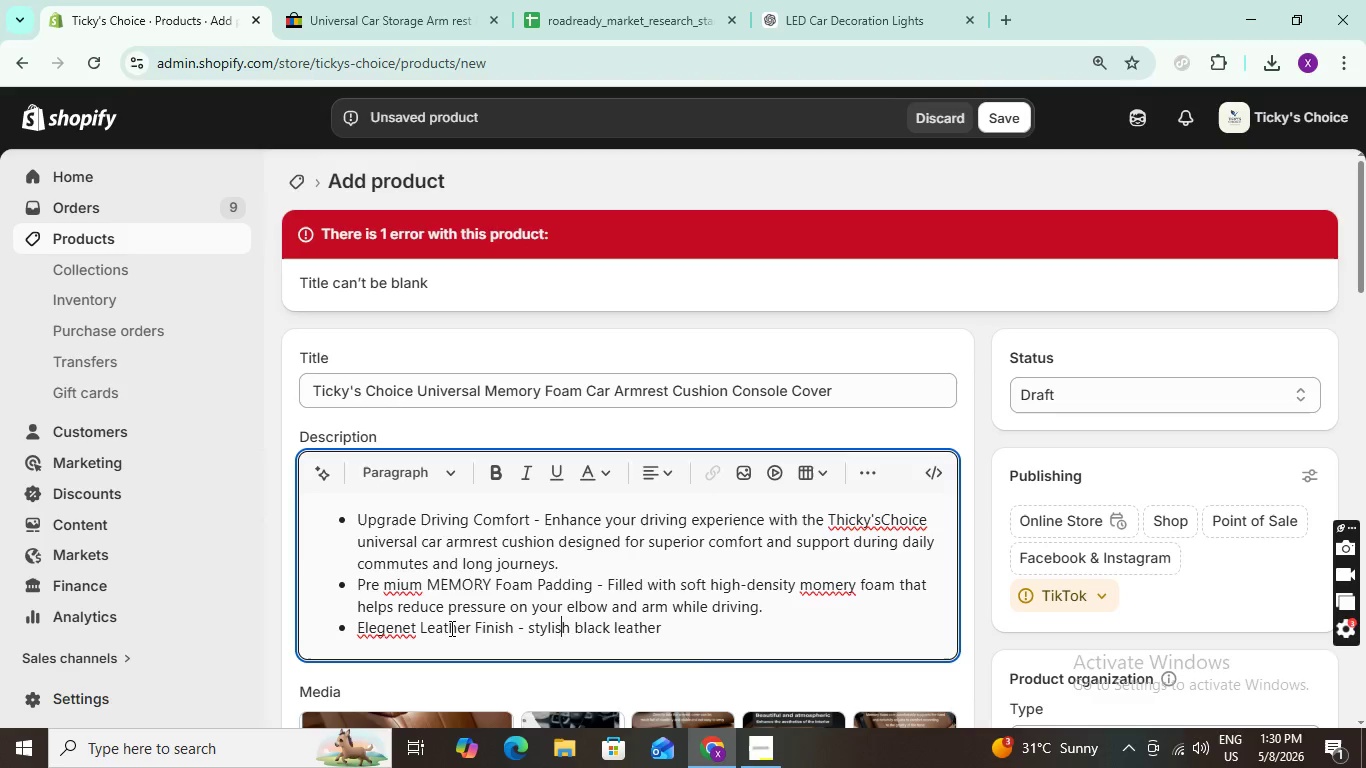 
key(ArrowRight)
 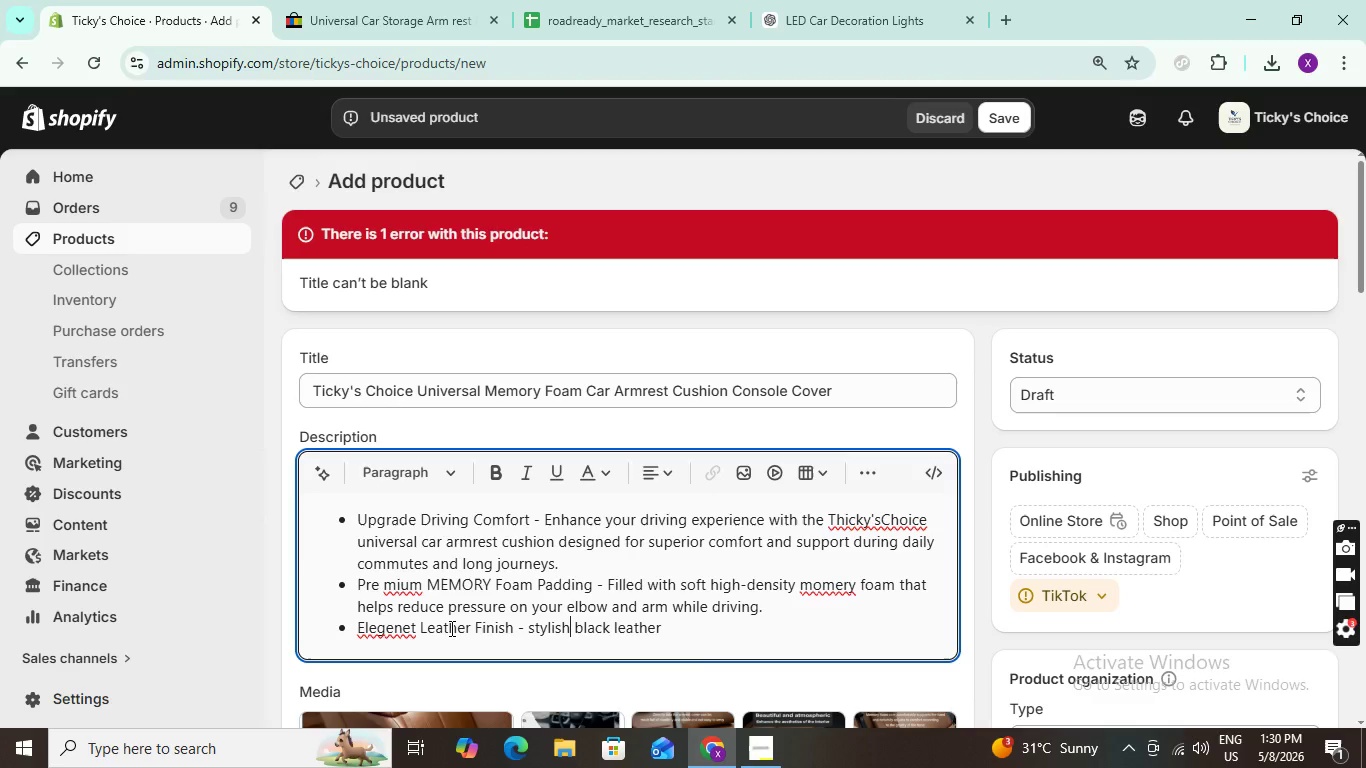 
key(ArrowRight)
 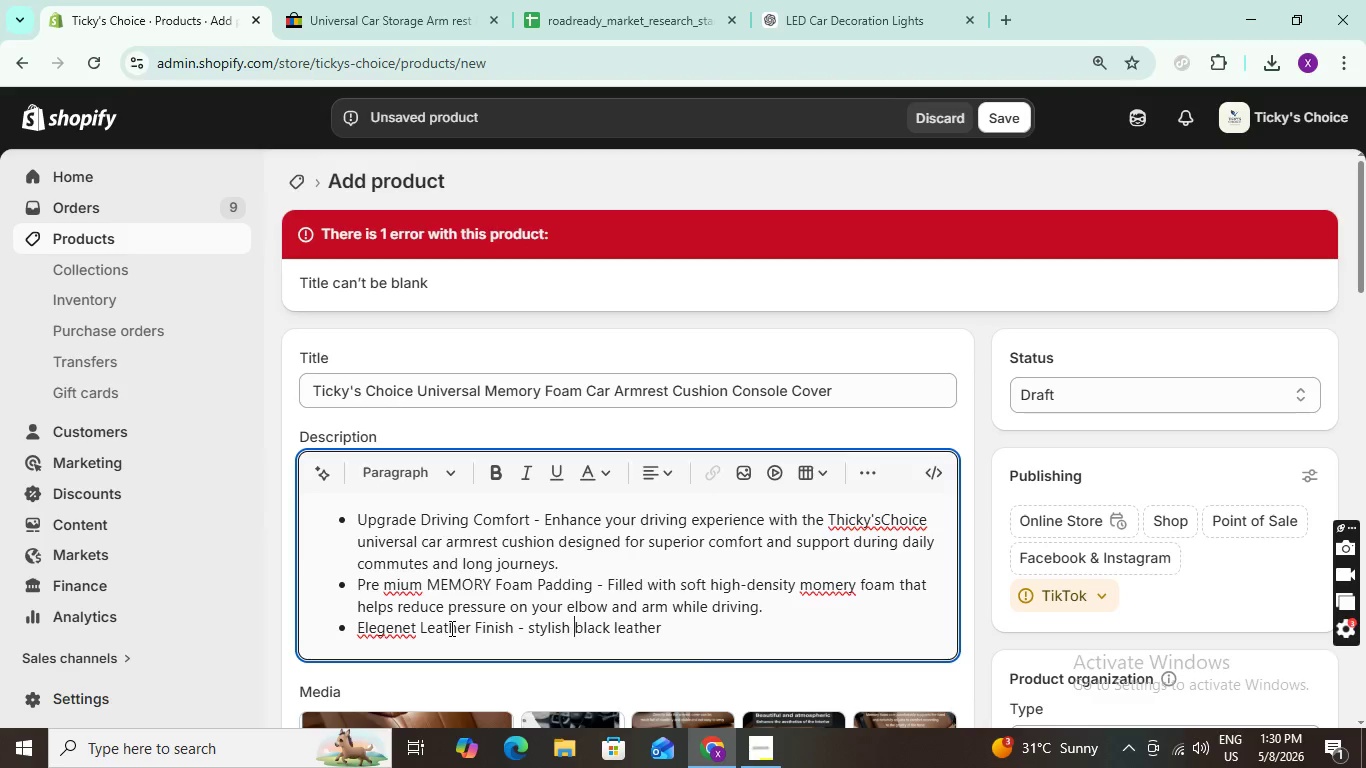 
key(ArrowRight)
 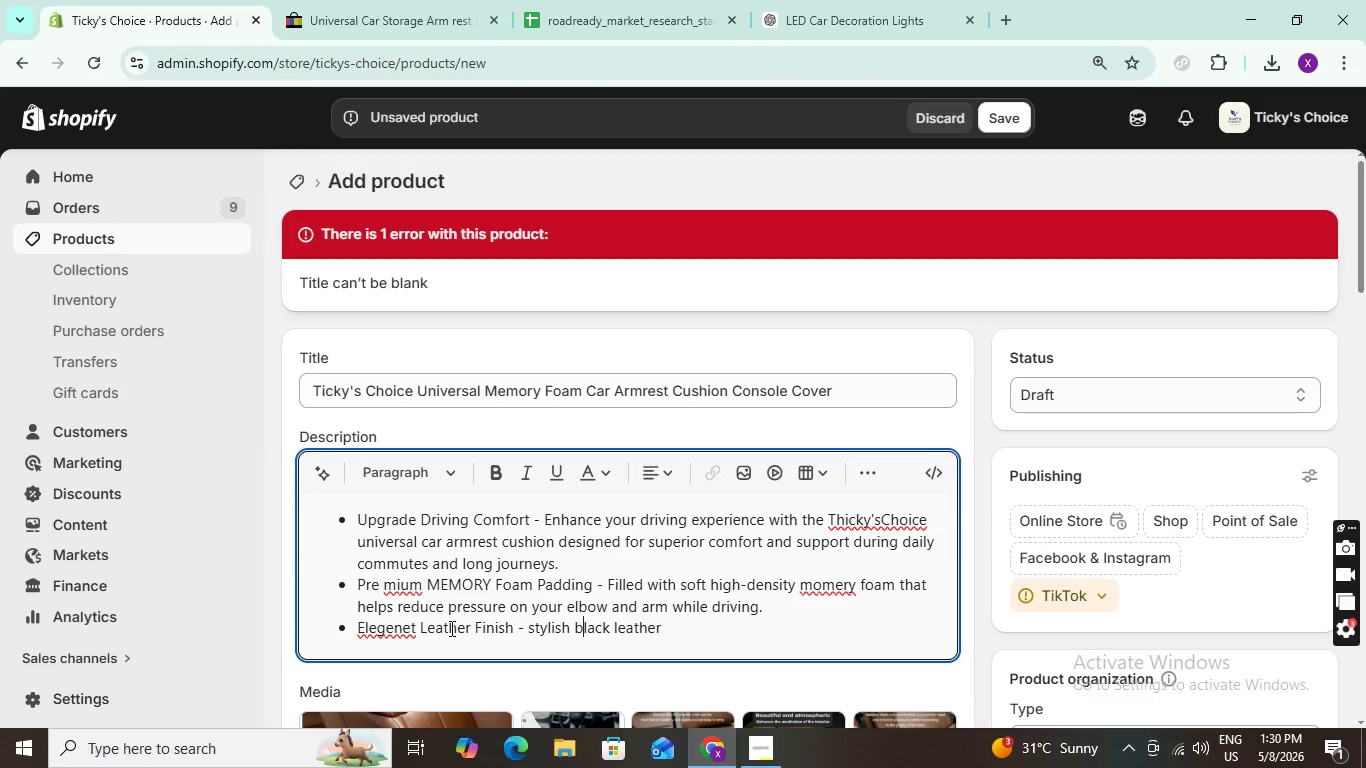 
key(ArrowRight)
 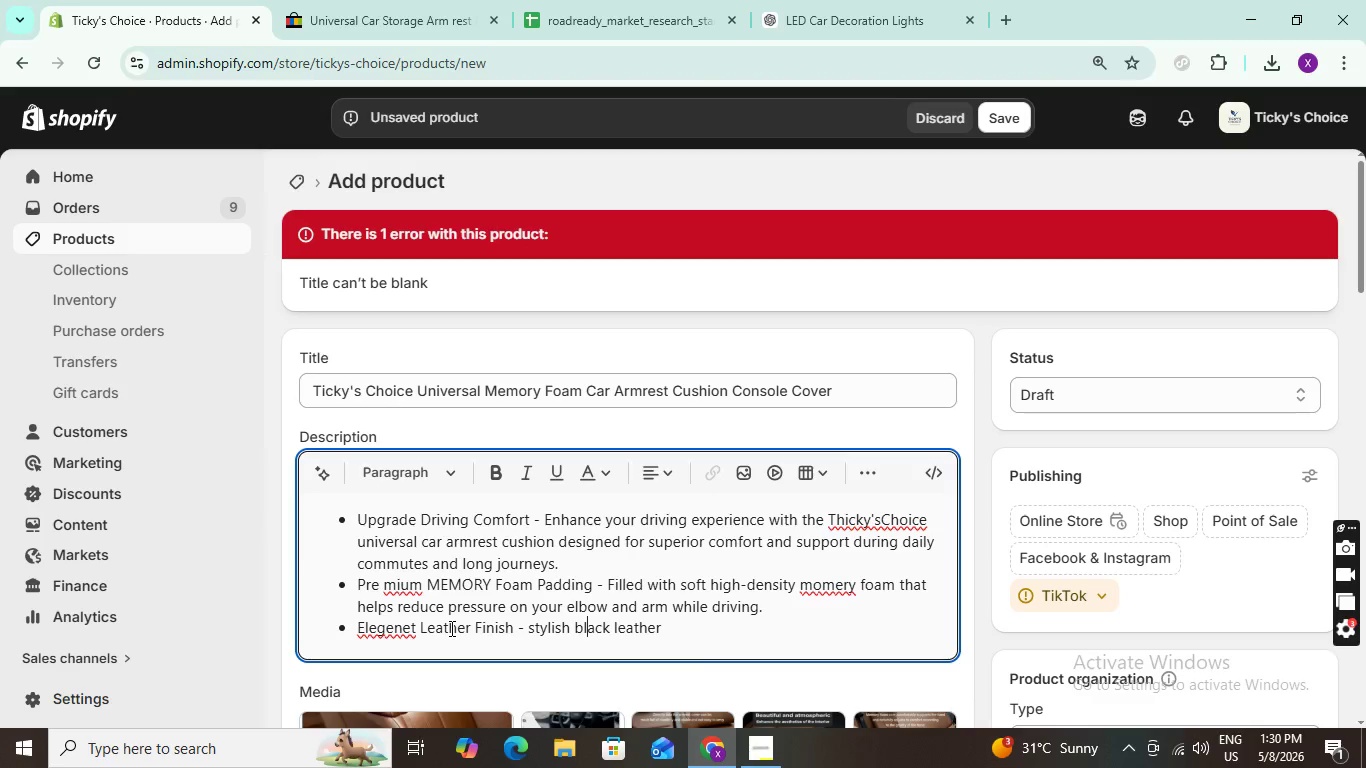 
key(ArrowRight)
 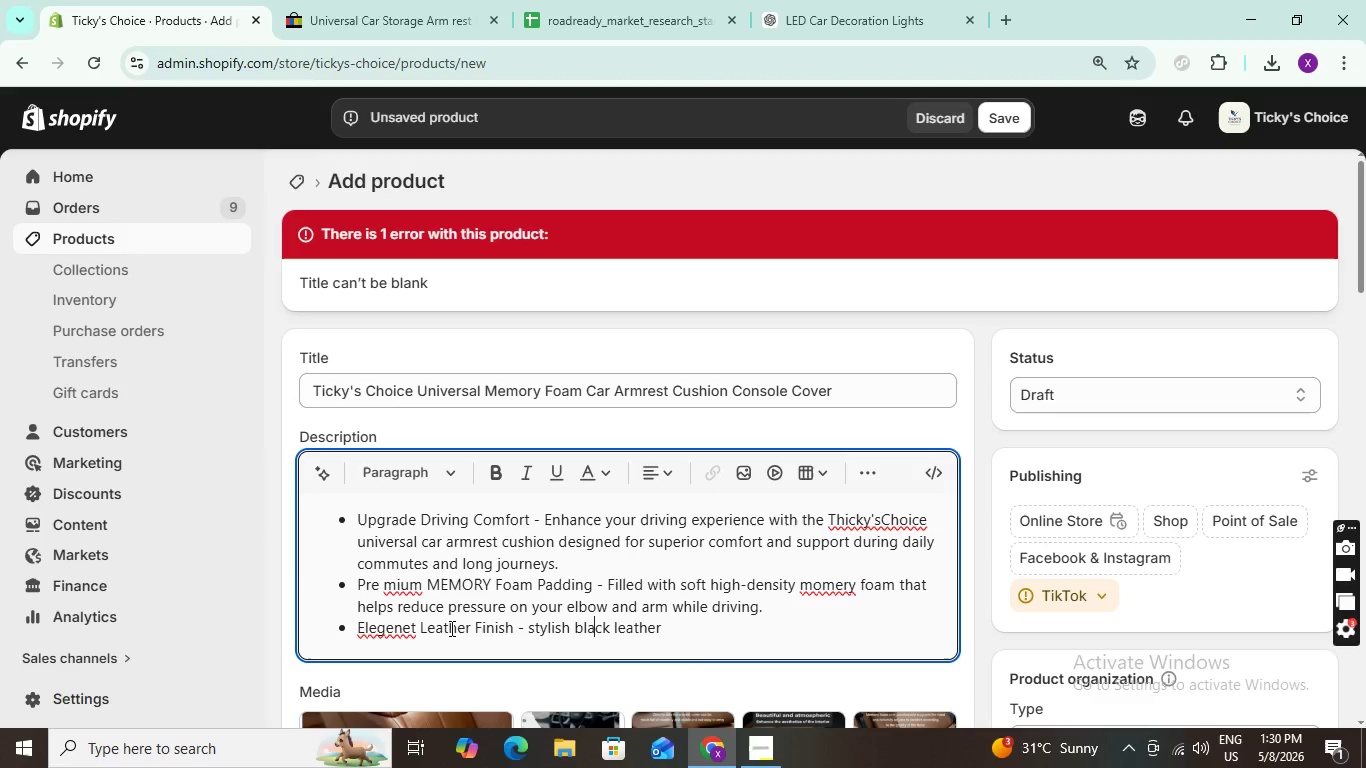 
key(ArrowRight)
 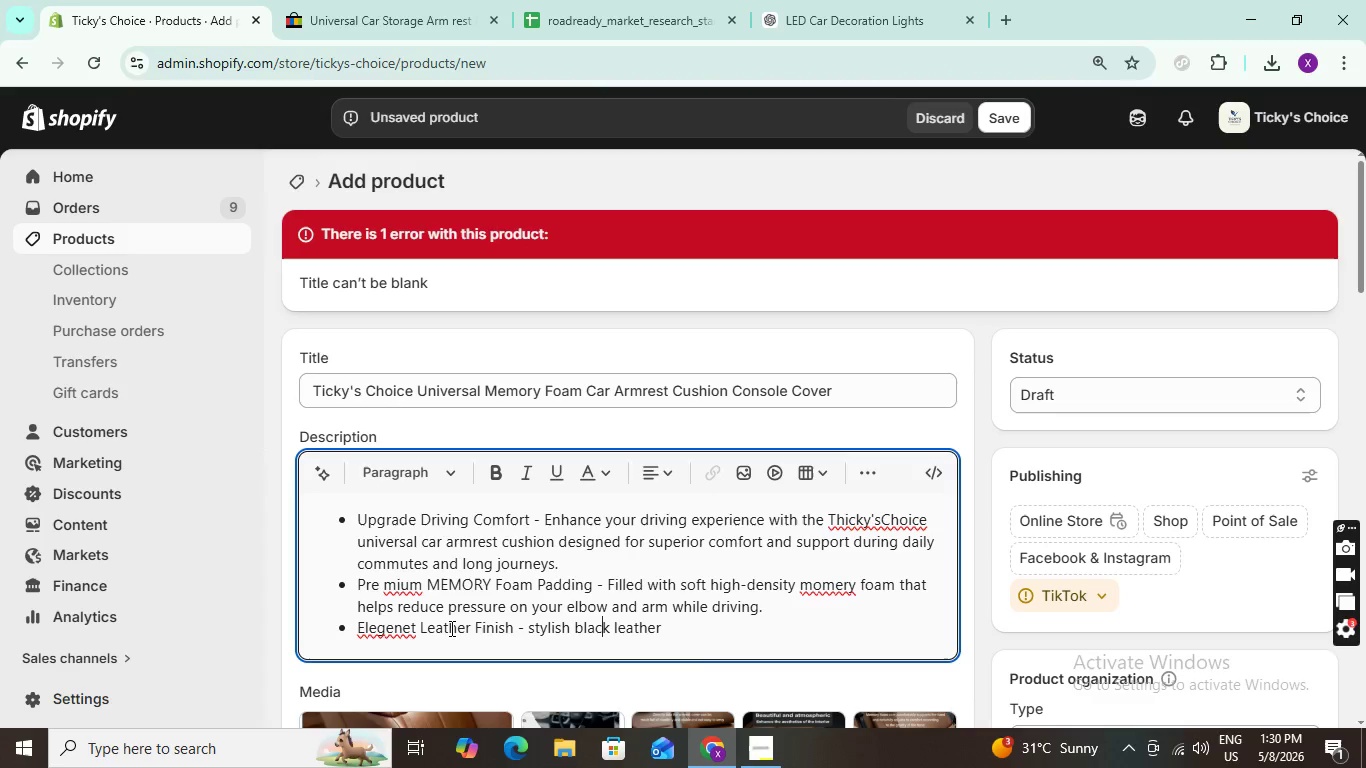 
key(ArrowRight)
 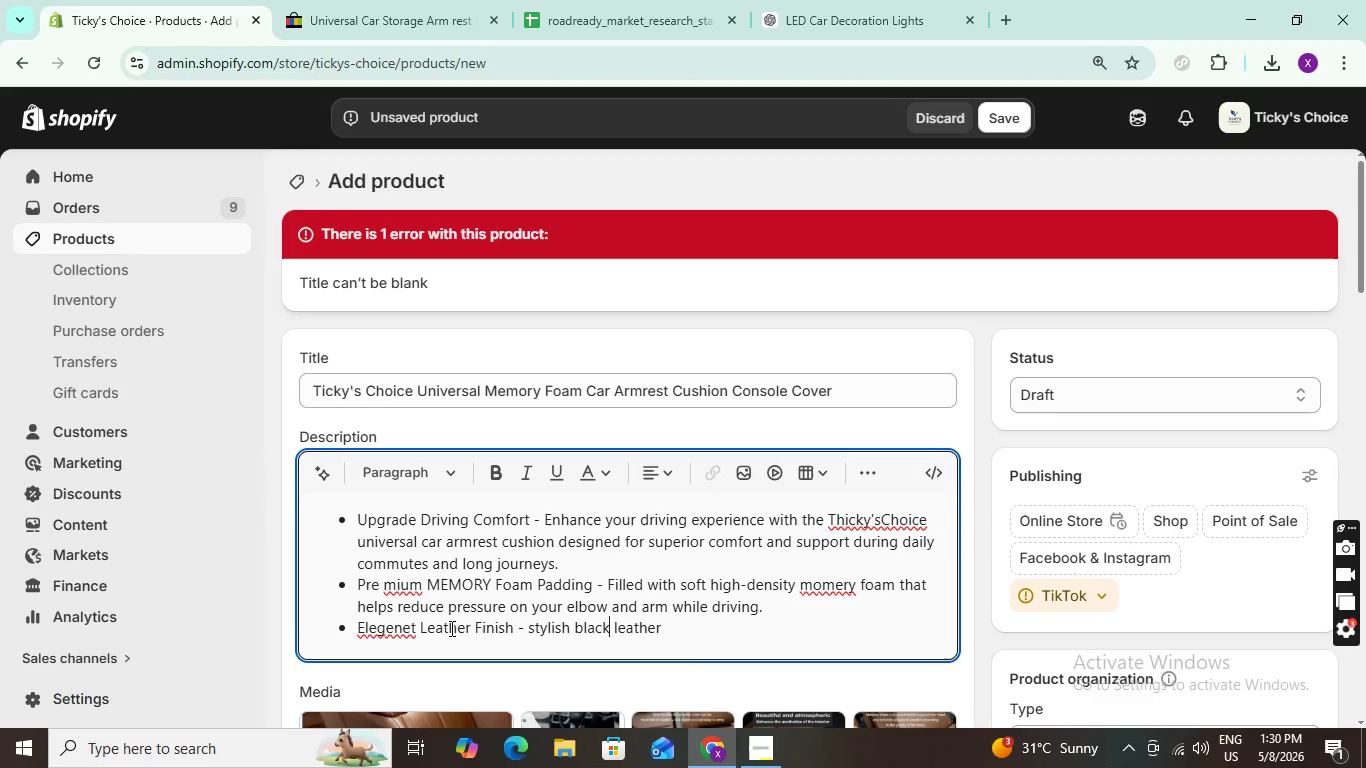 
key(ArrowRight)
 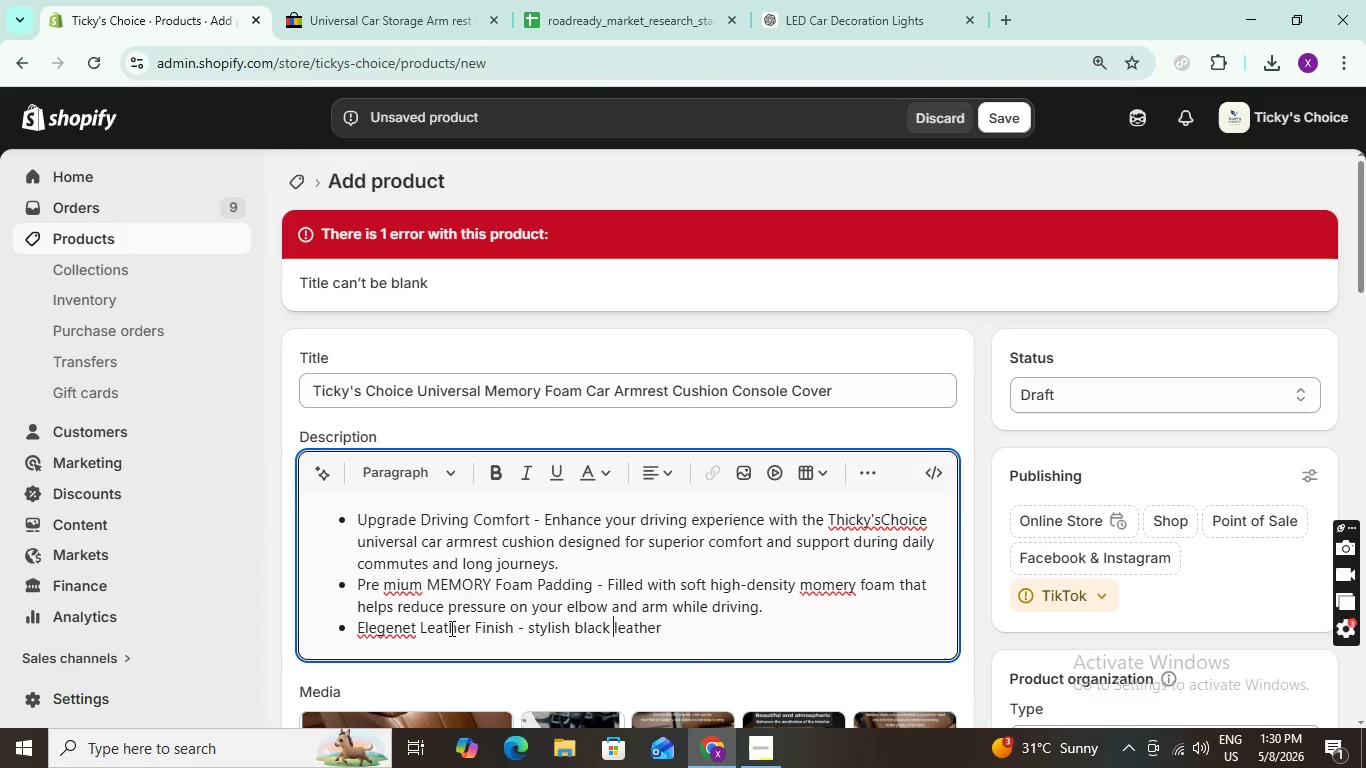 
key(ArrowRight)
 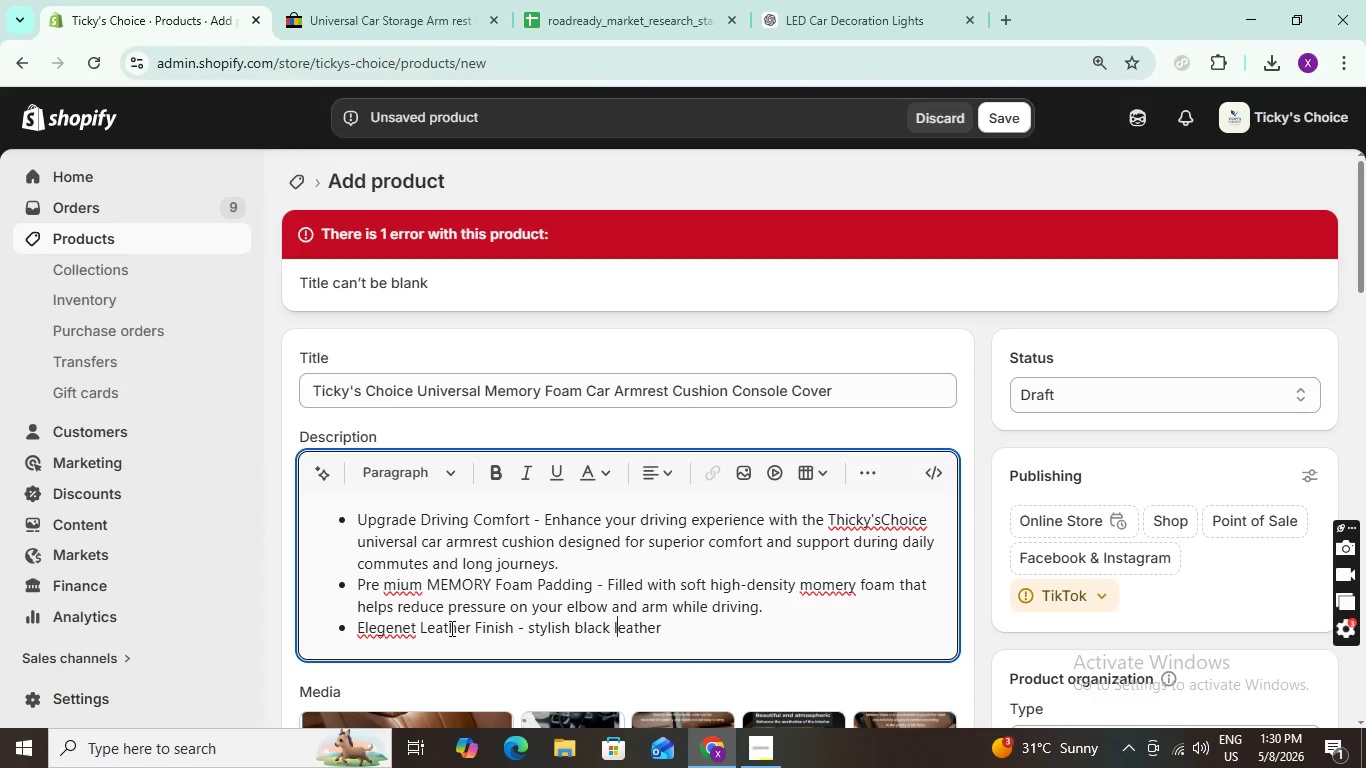 
key(ArrowRight)
 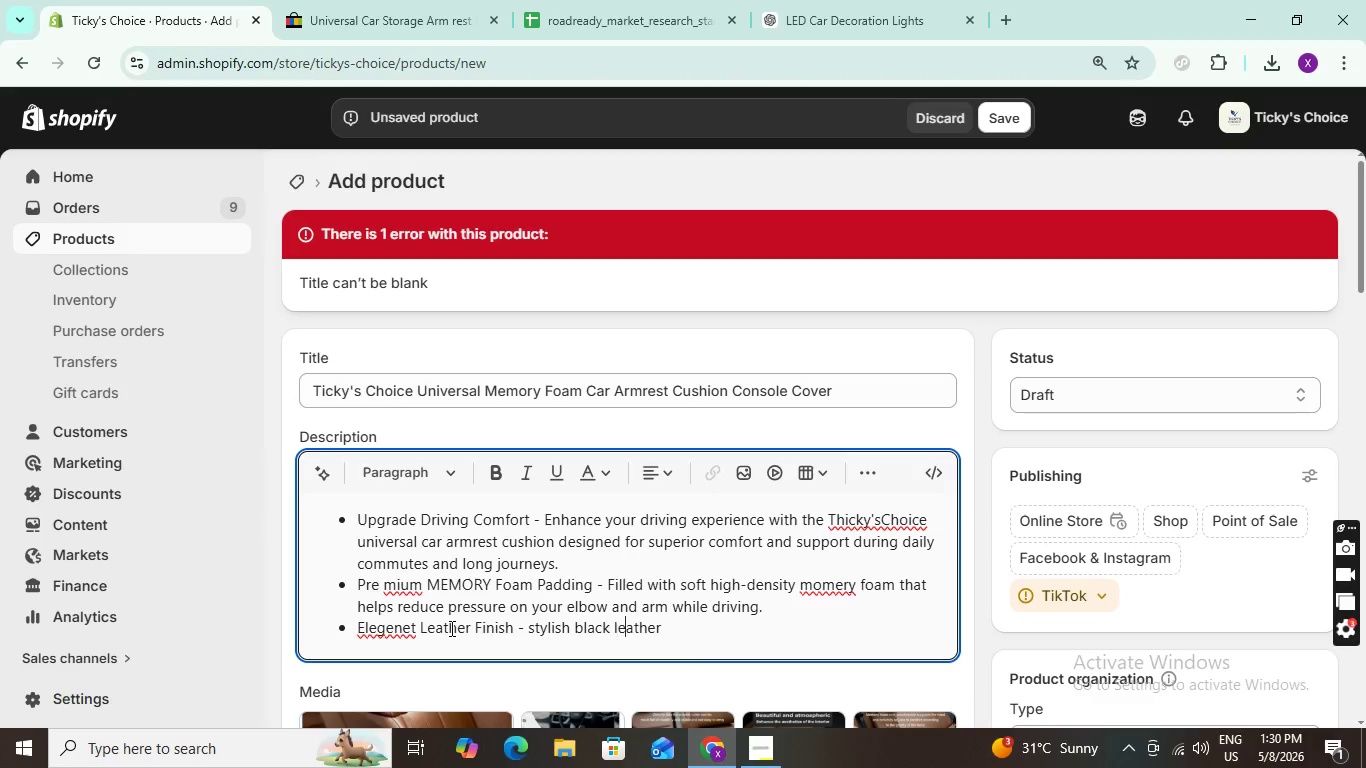 
key(ArrowRight)
 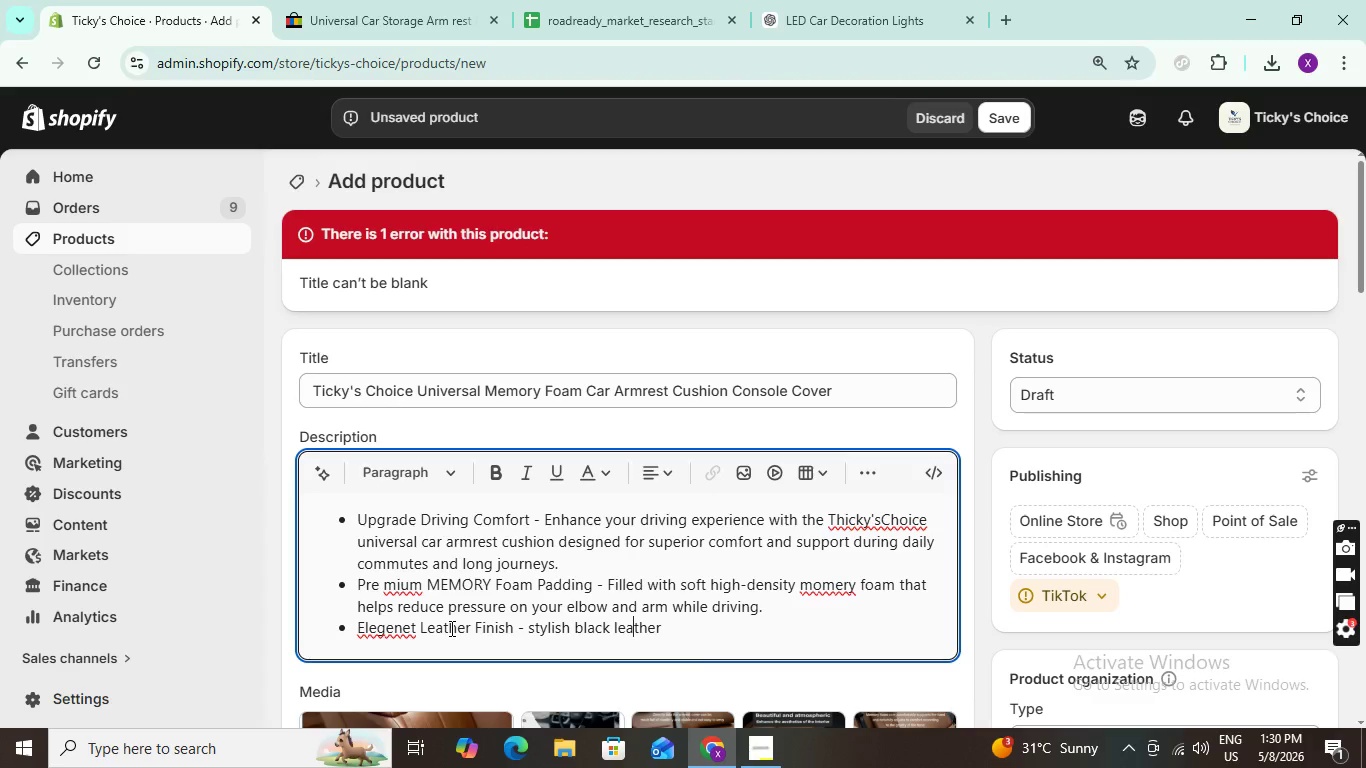 
key(ArrowRight)
 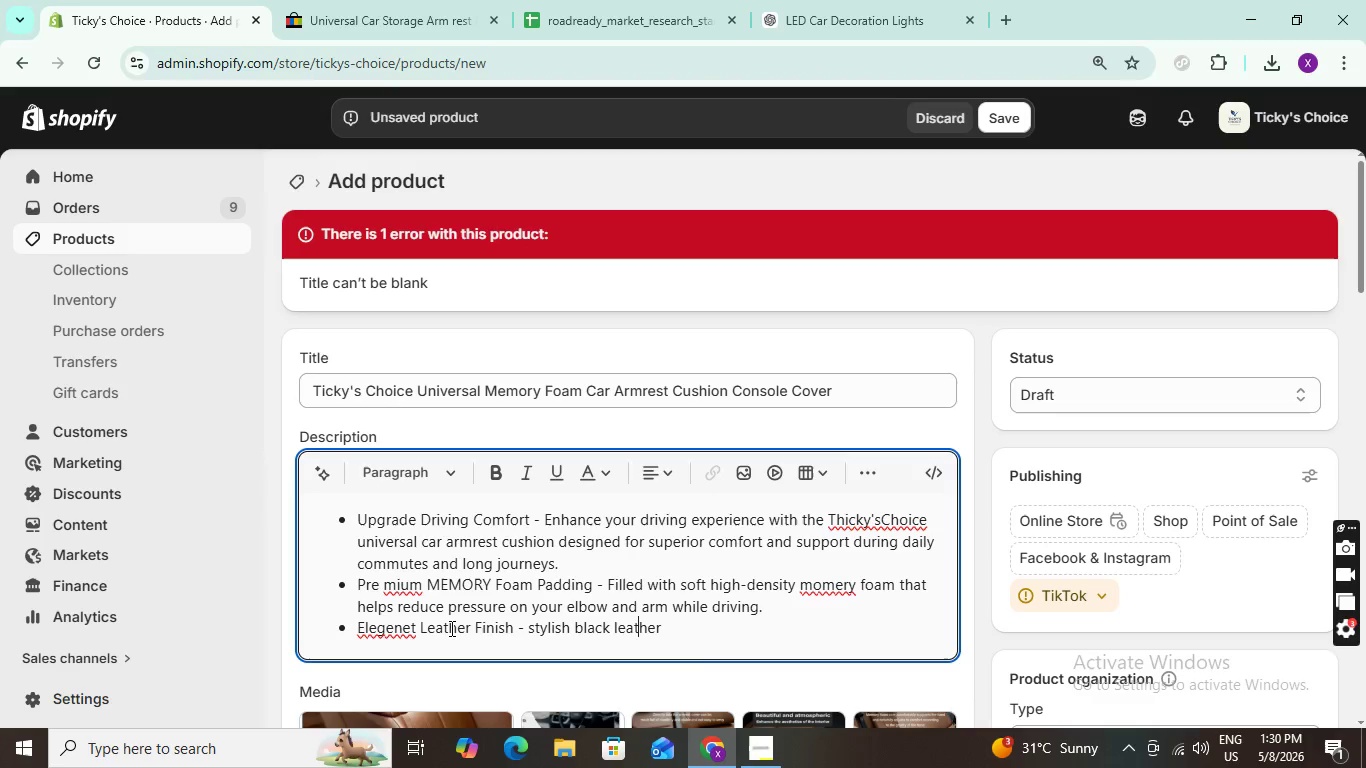 
key(ArrowRight)
 